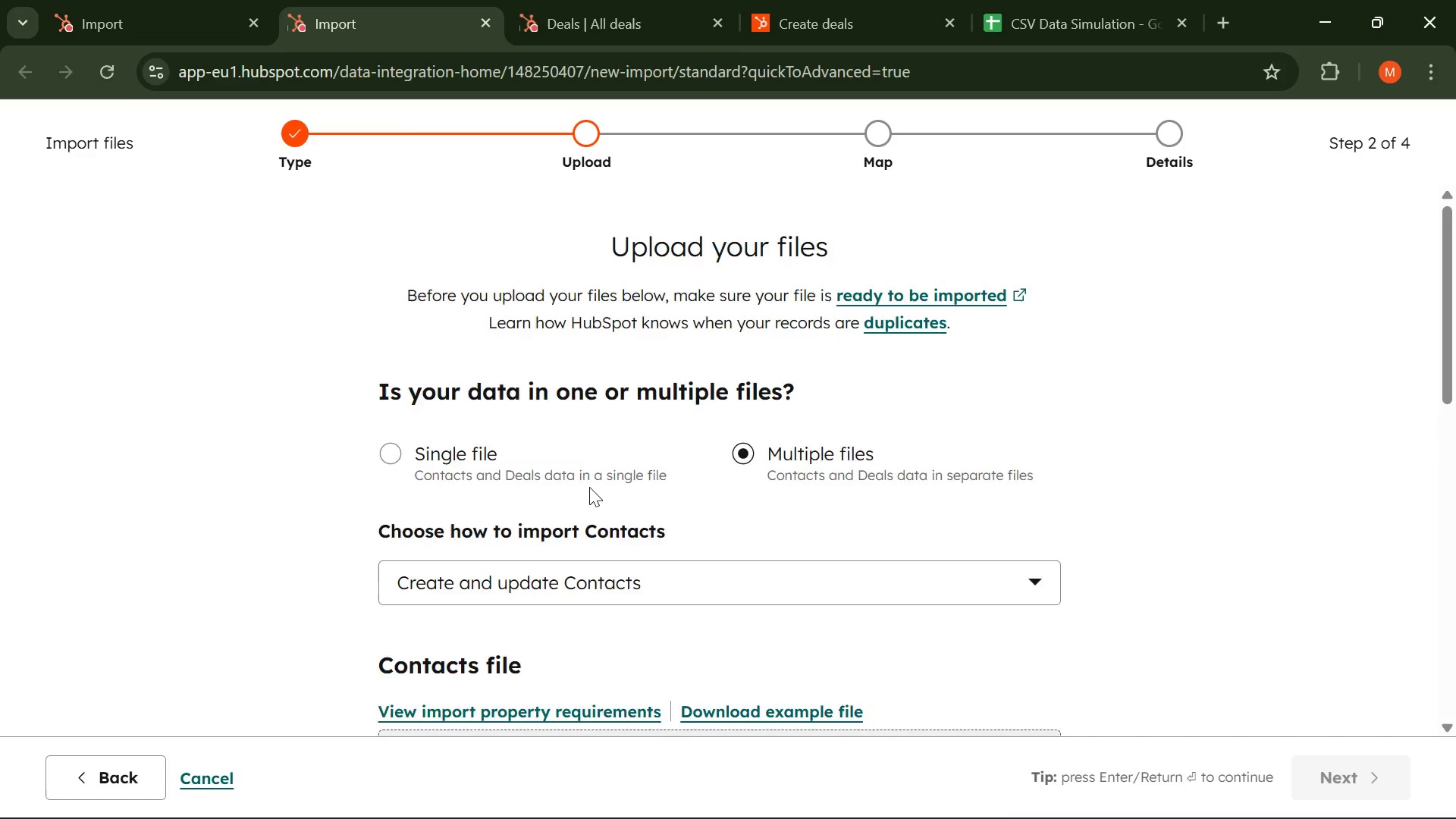 
scroll: coordinate [589, 487], scroll_direction: down, amount: 2.0
 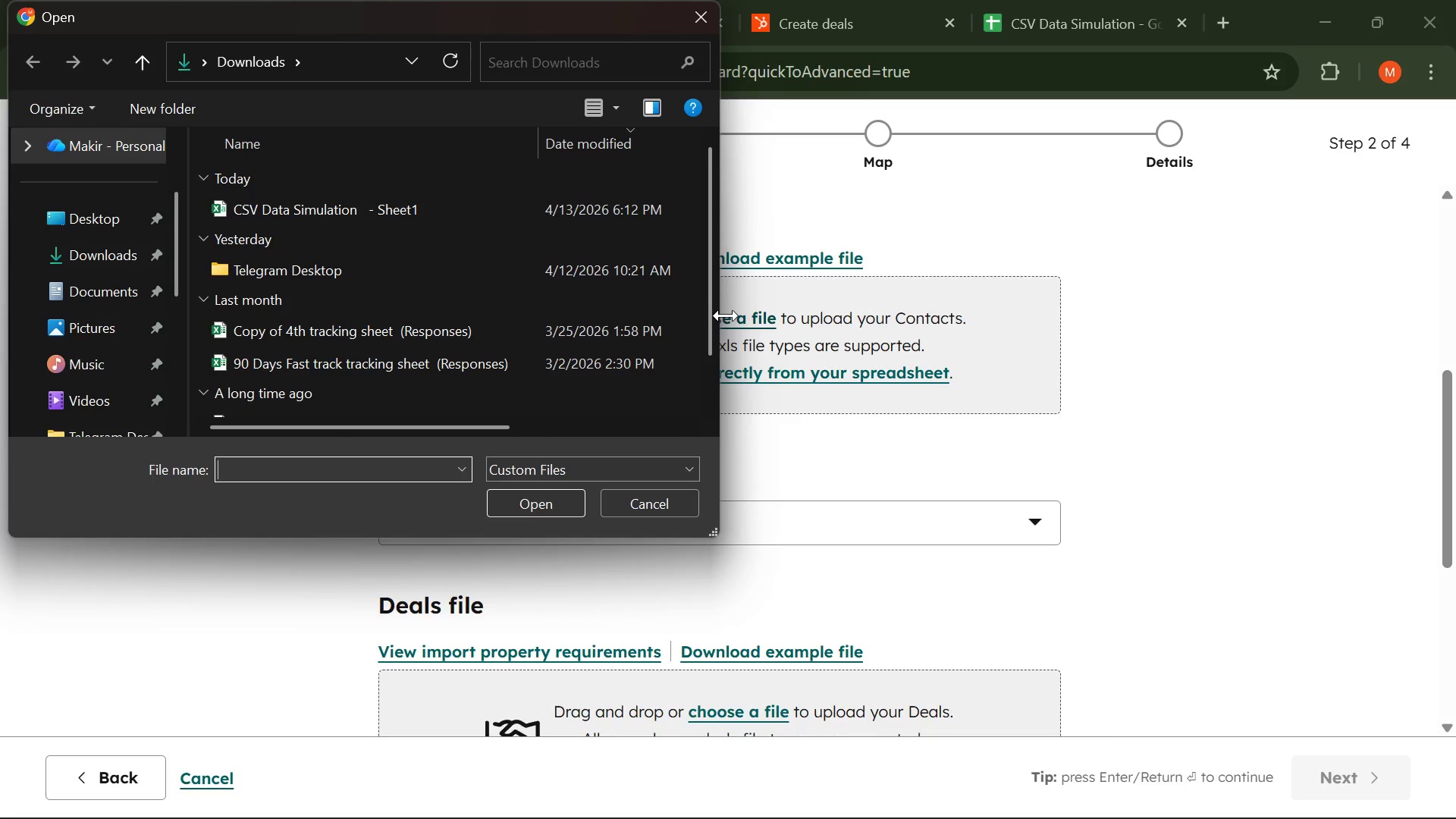 
left_click([700, 29])
 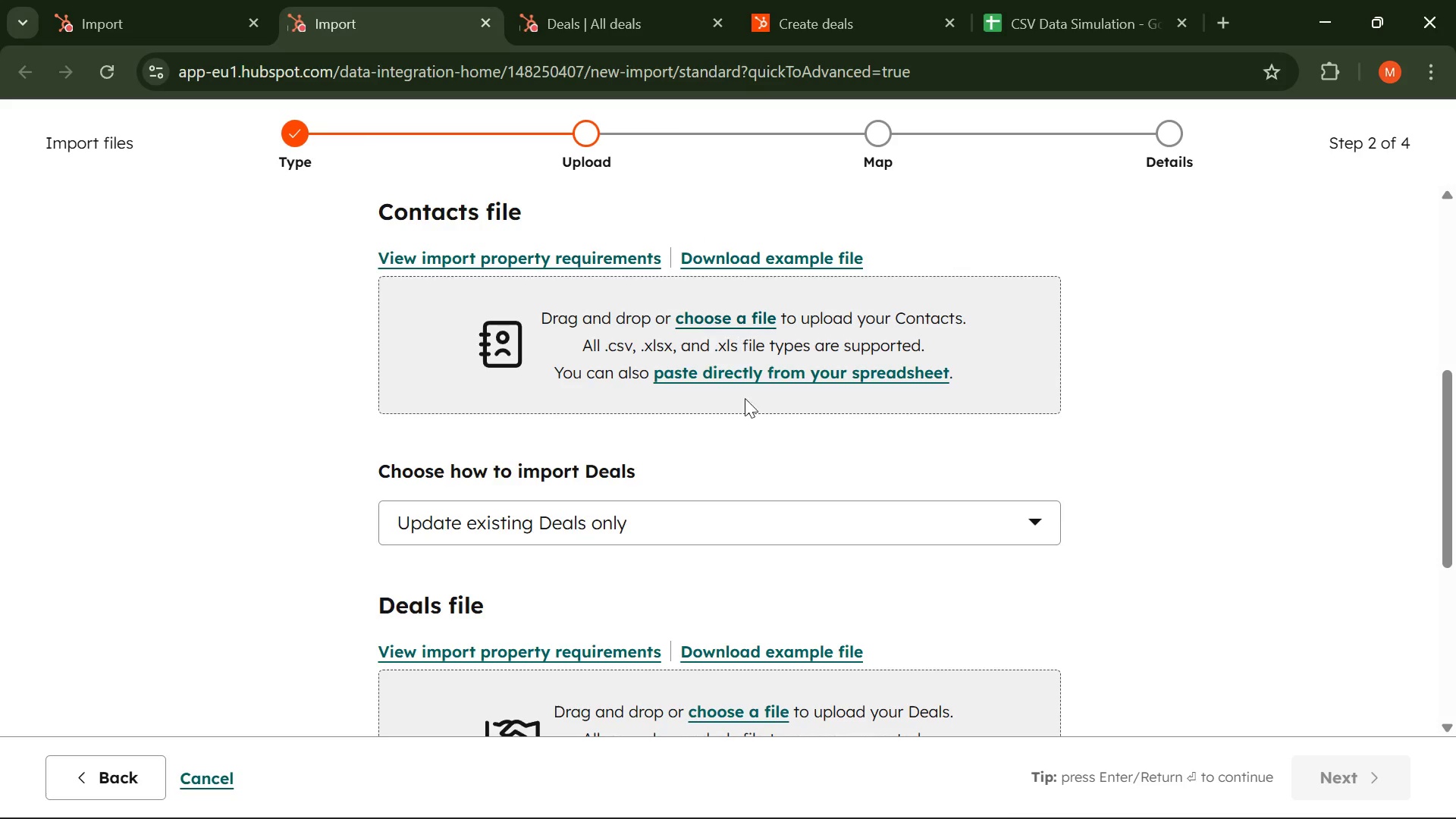 
scroll: coordinate [720, 412], scroll_direction: down, amount: 5.0
 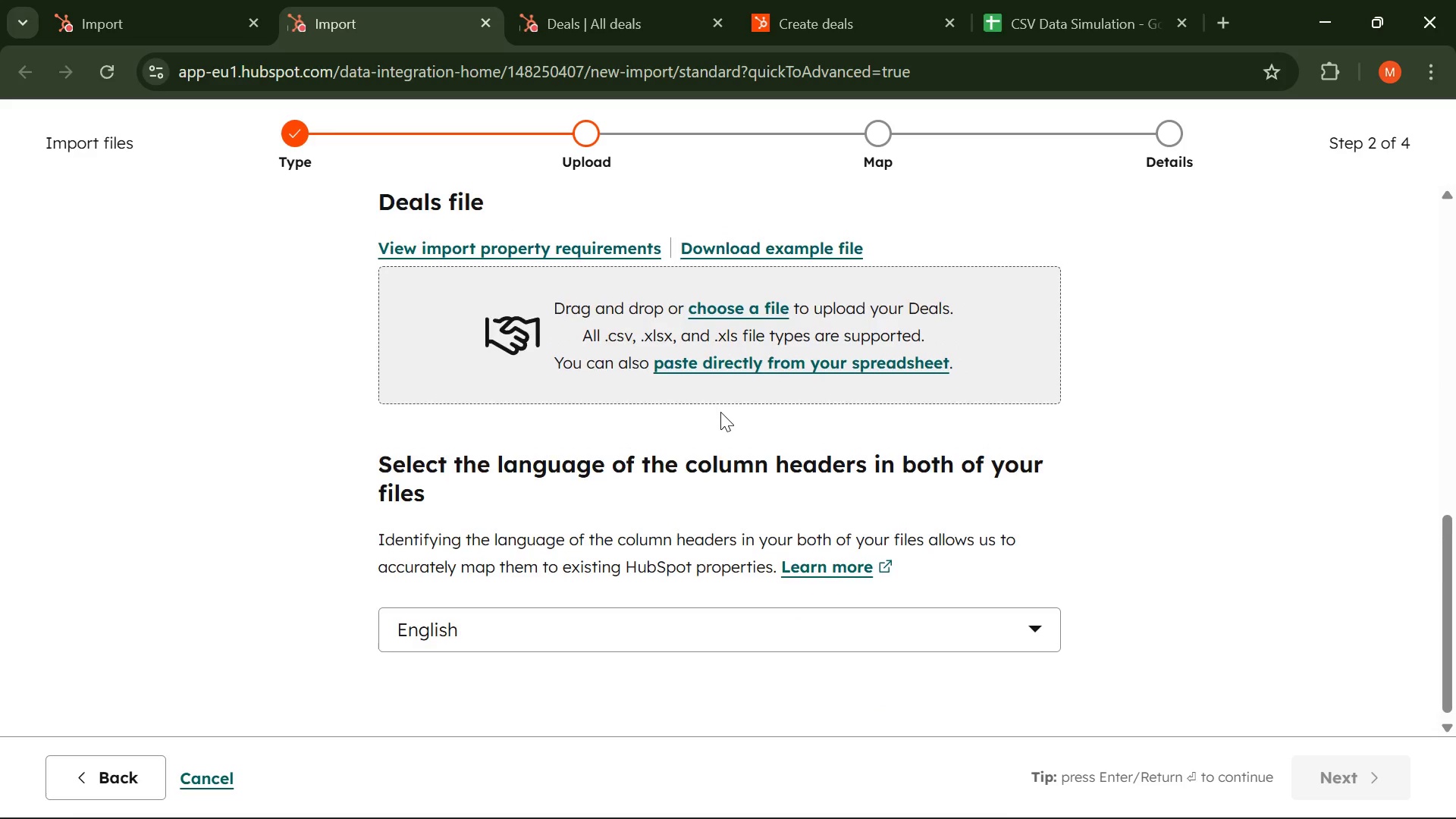 
scroll: coordinate [702, 472], scroll_direction: up, amount: 5.0
 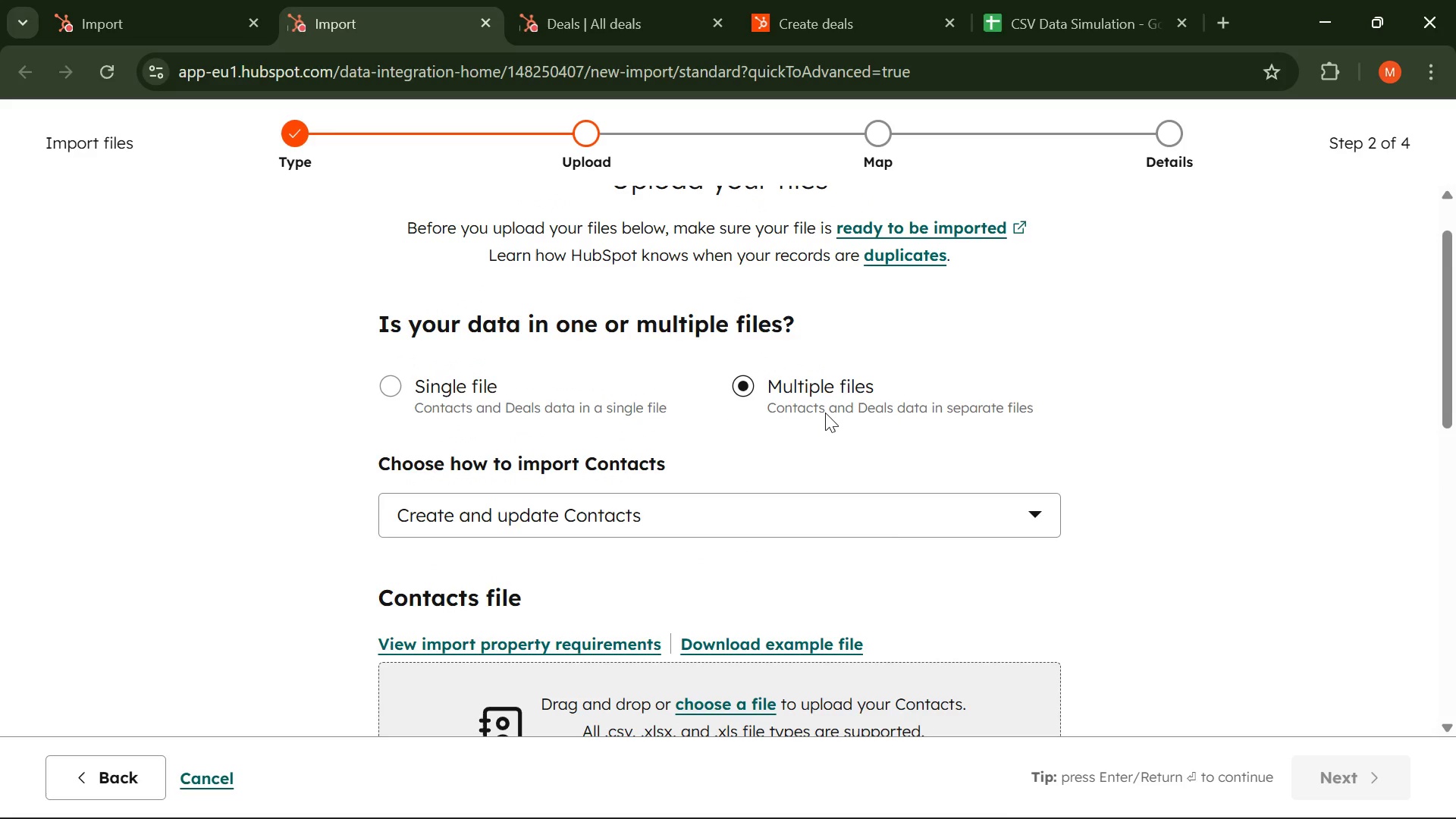 
wait(15.52)
 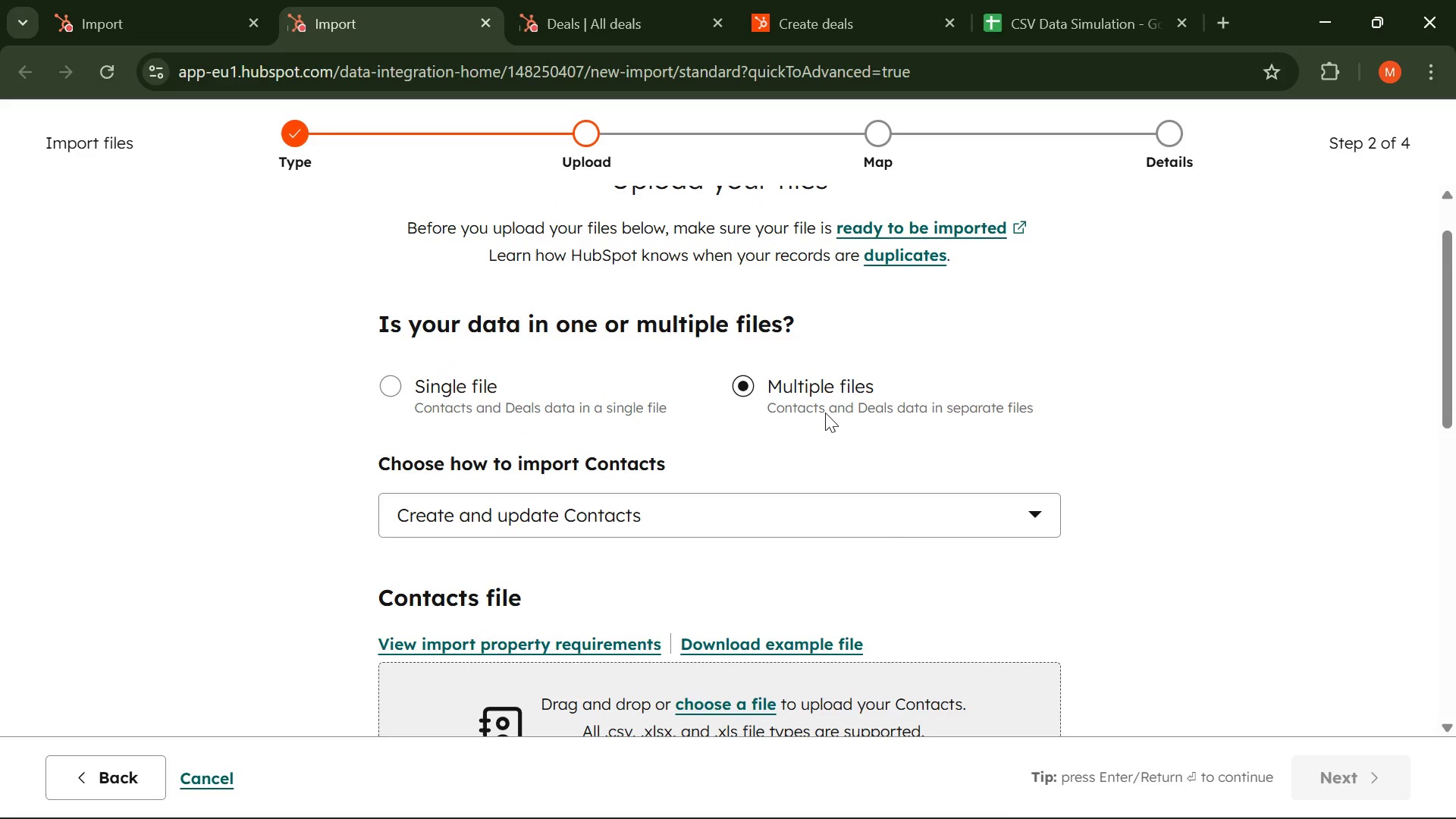 
left_click([388, 386])
 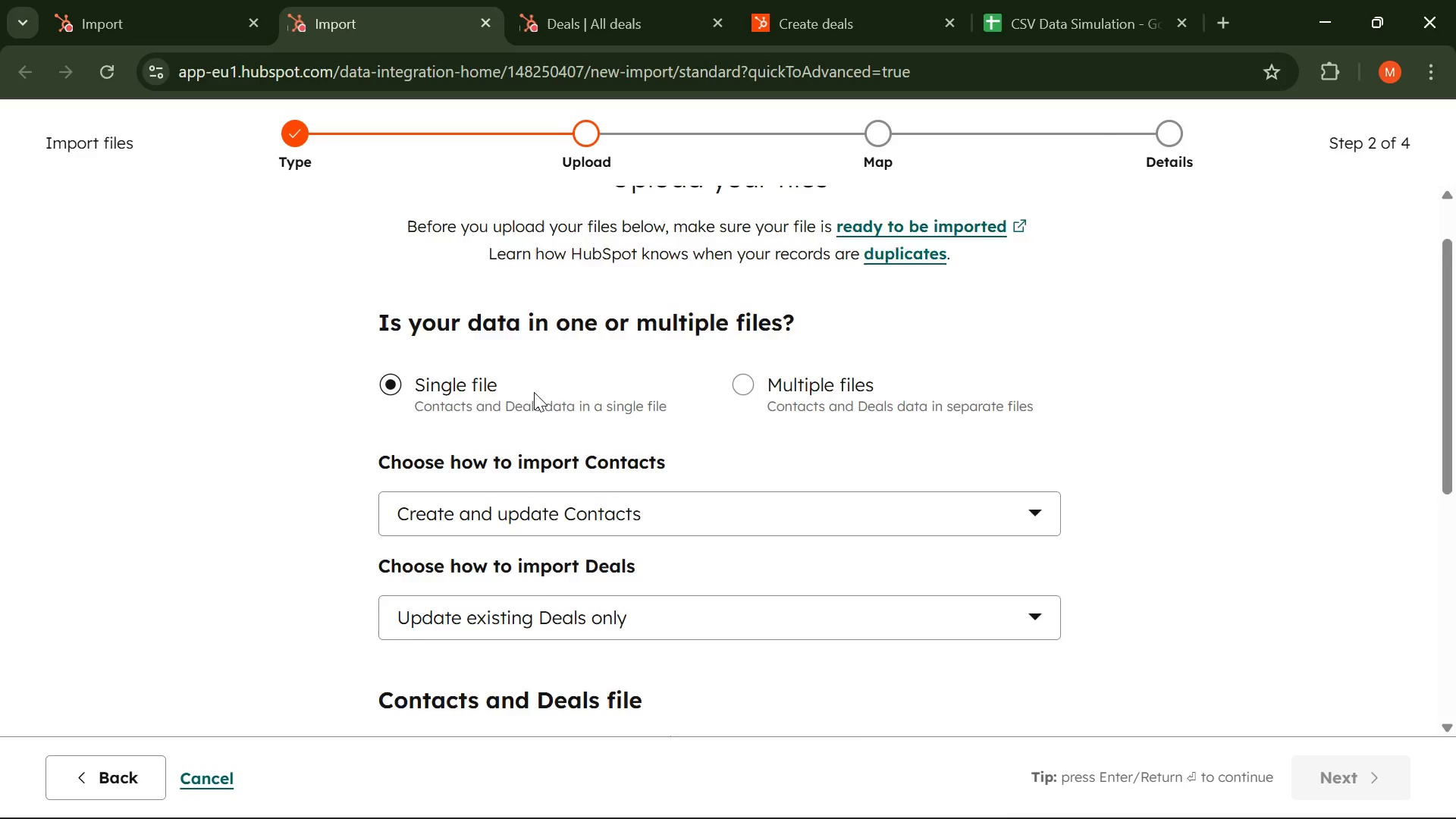 
scroll: coordinate [534, 392], scroll_direction: none, amount: 0.0
 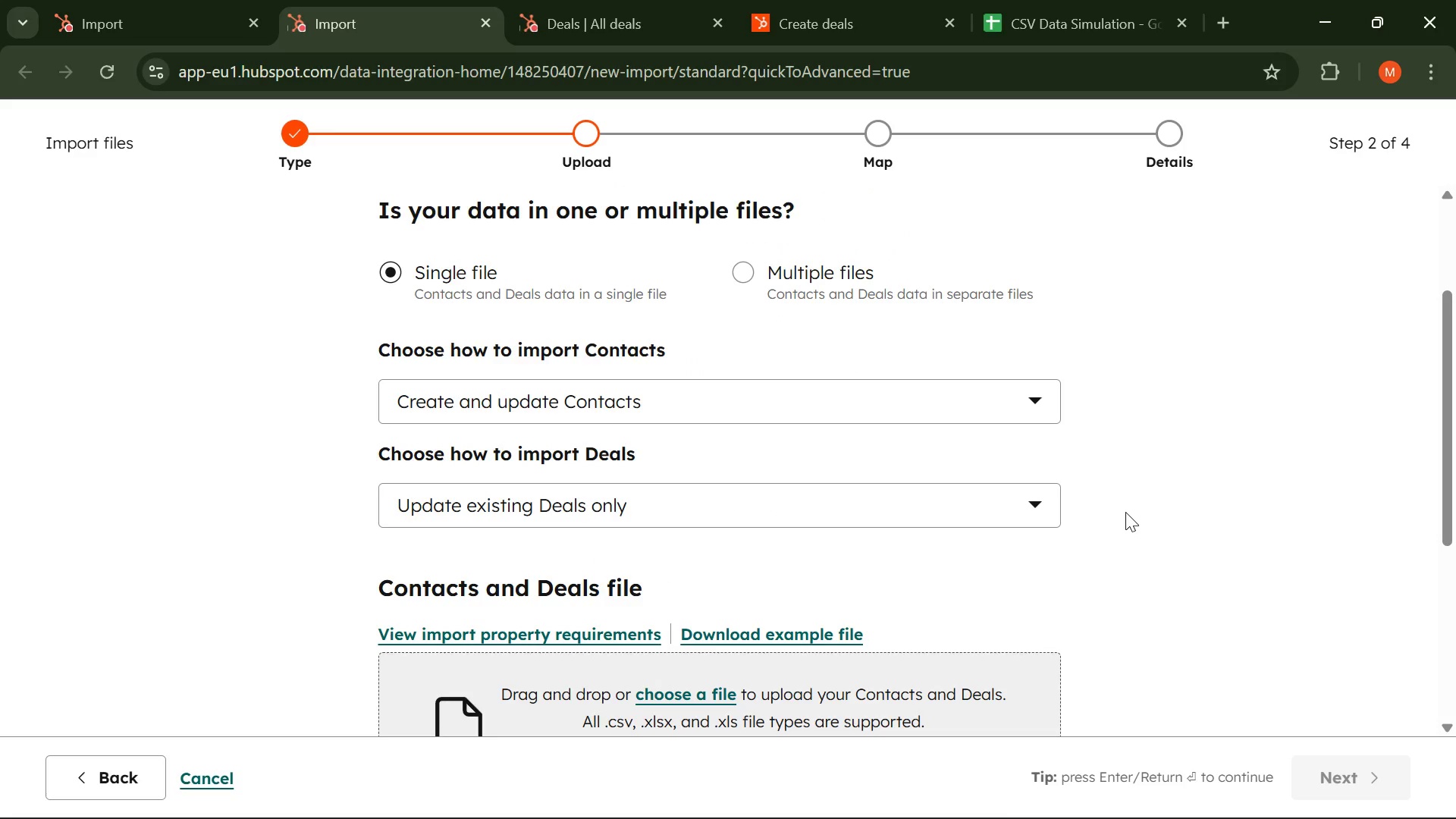 
wait(14.51)
 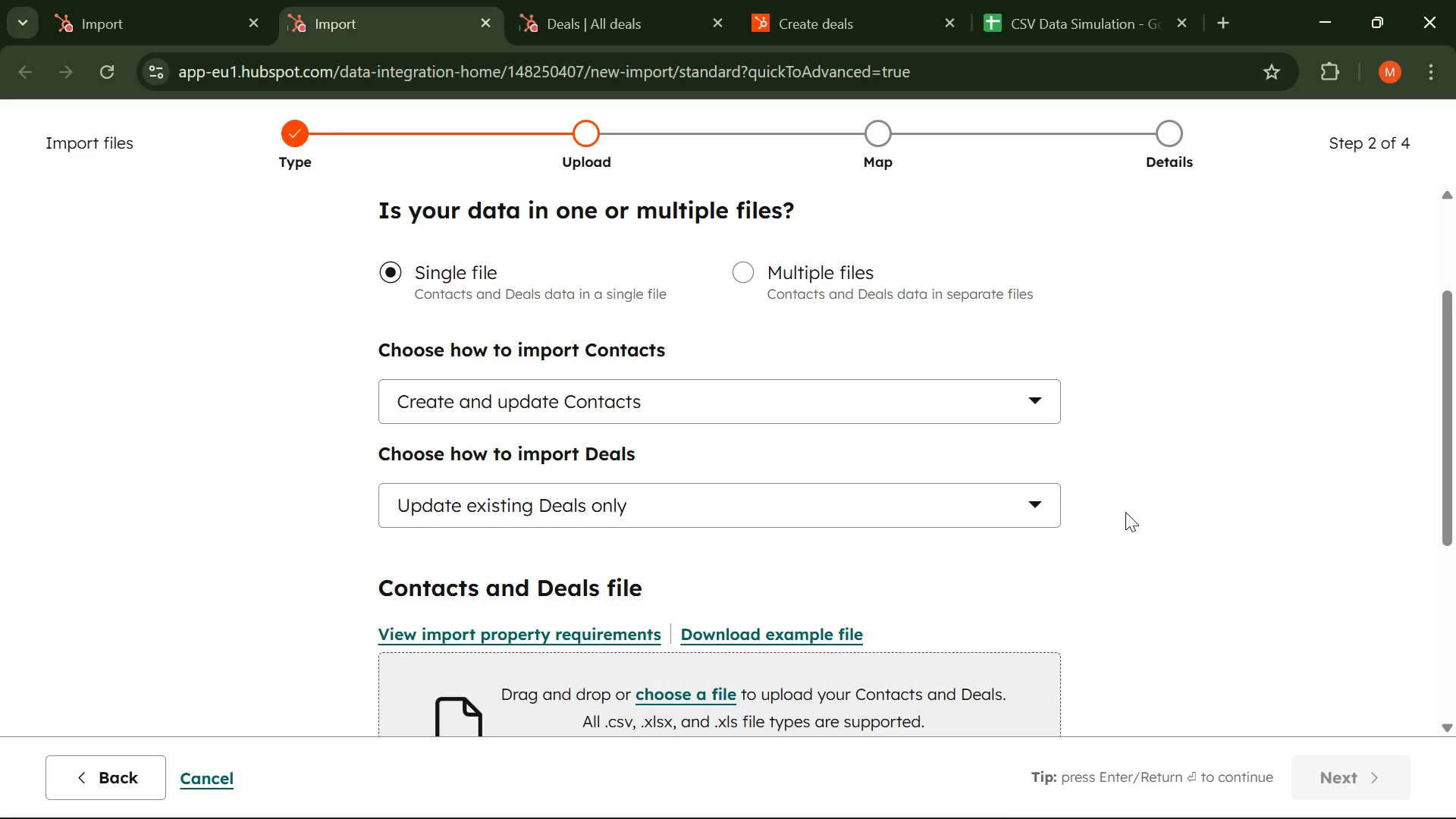 
left_click([711, 509])
 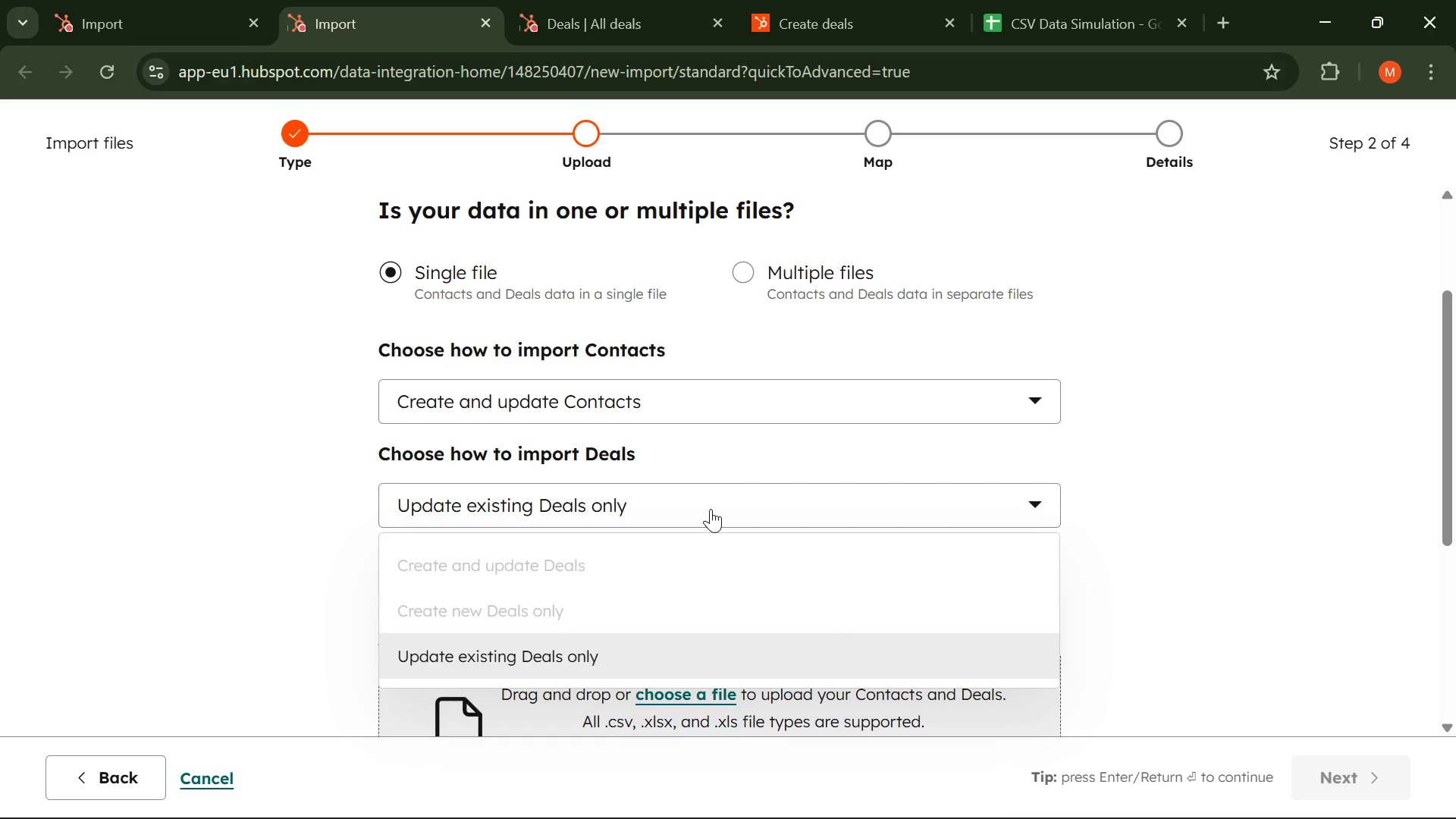 
left_click([711, 509])
 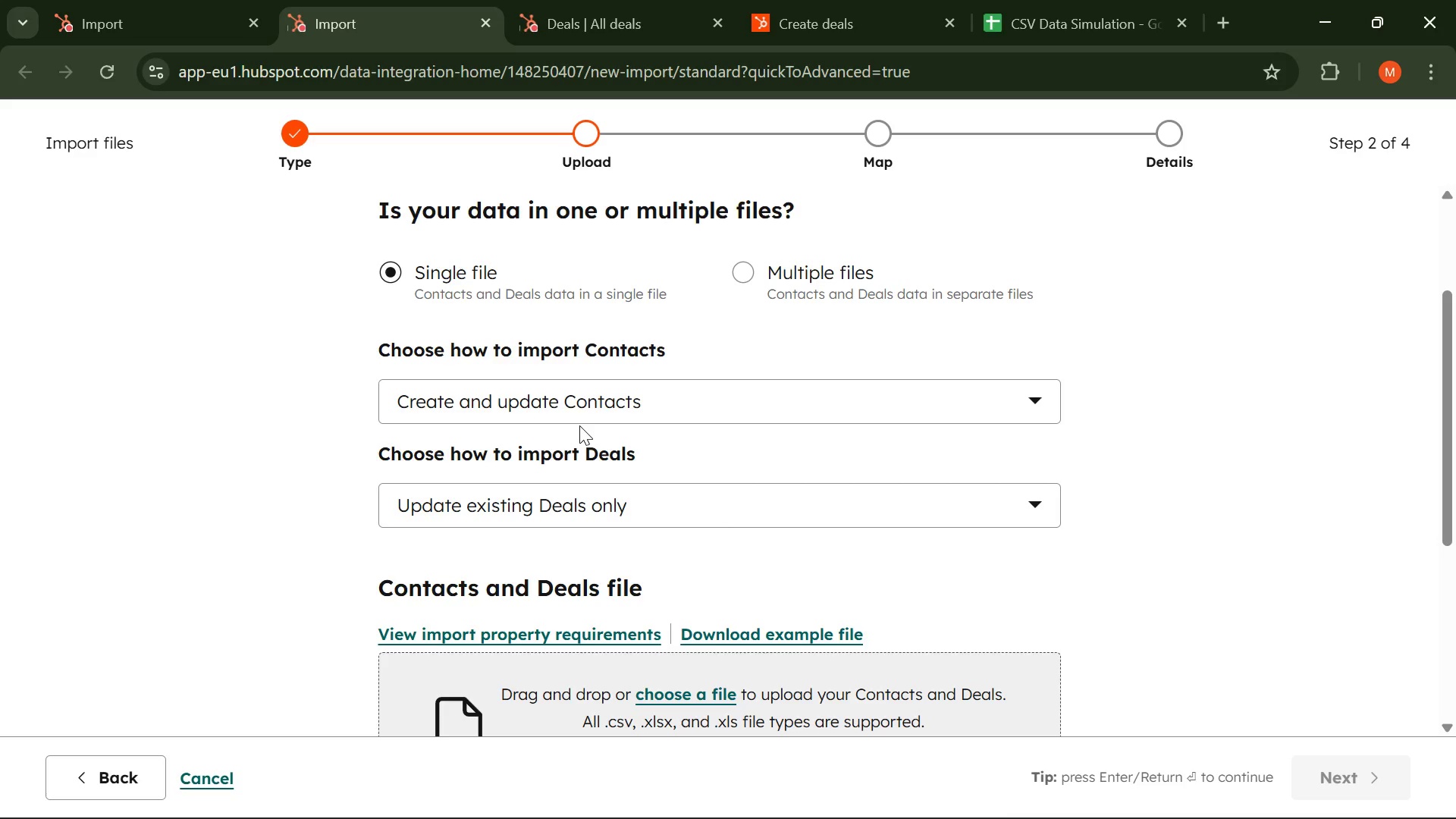 
wait(7.28)
 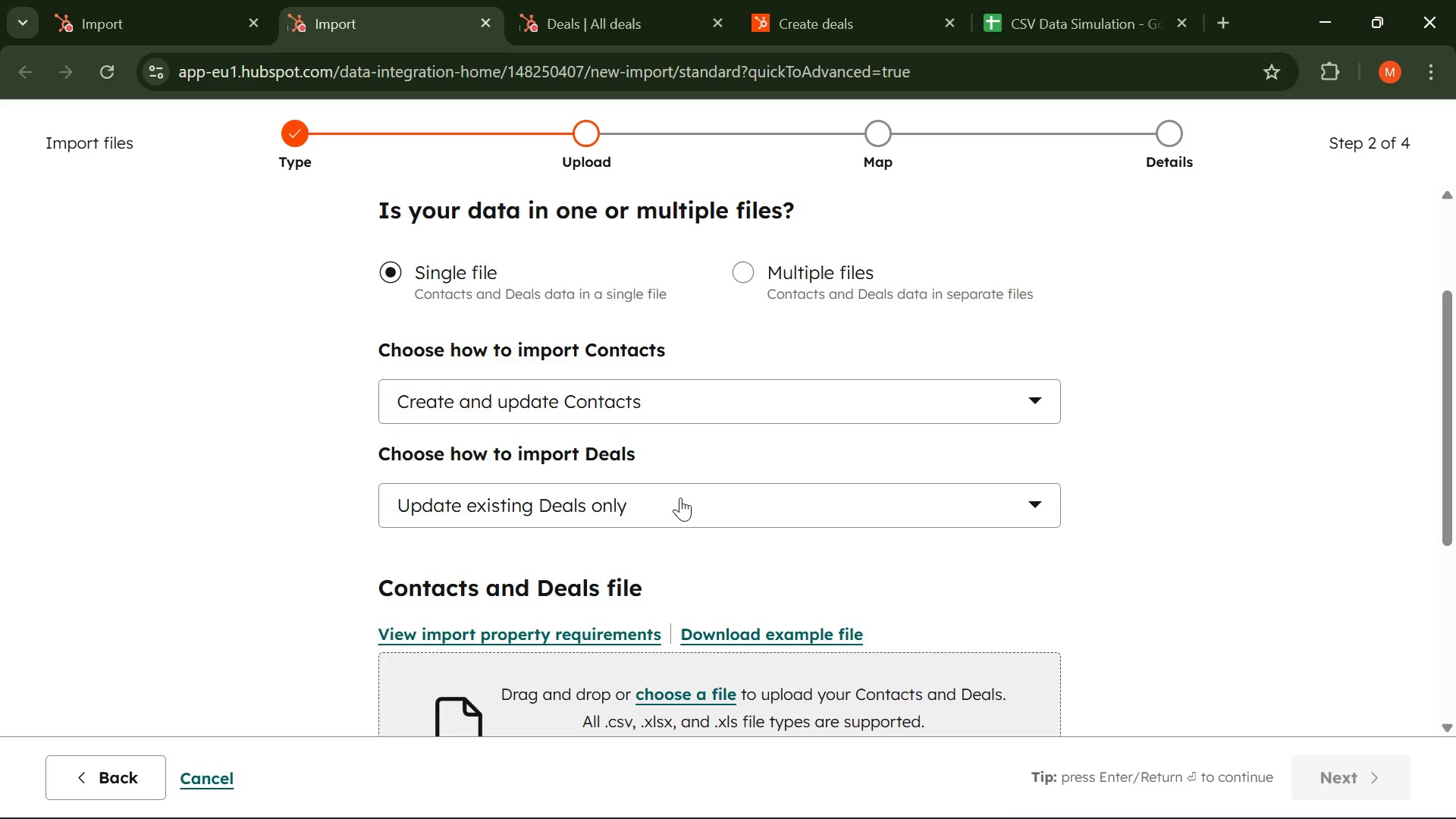 
left_click([638, 410])
 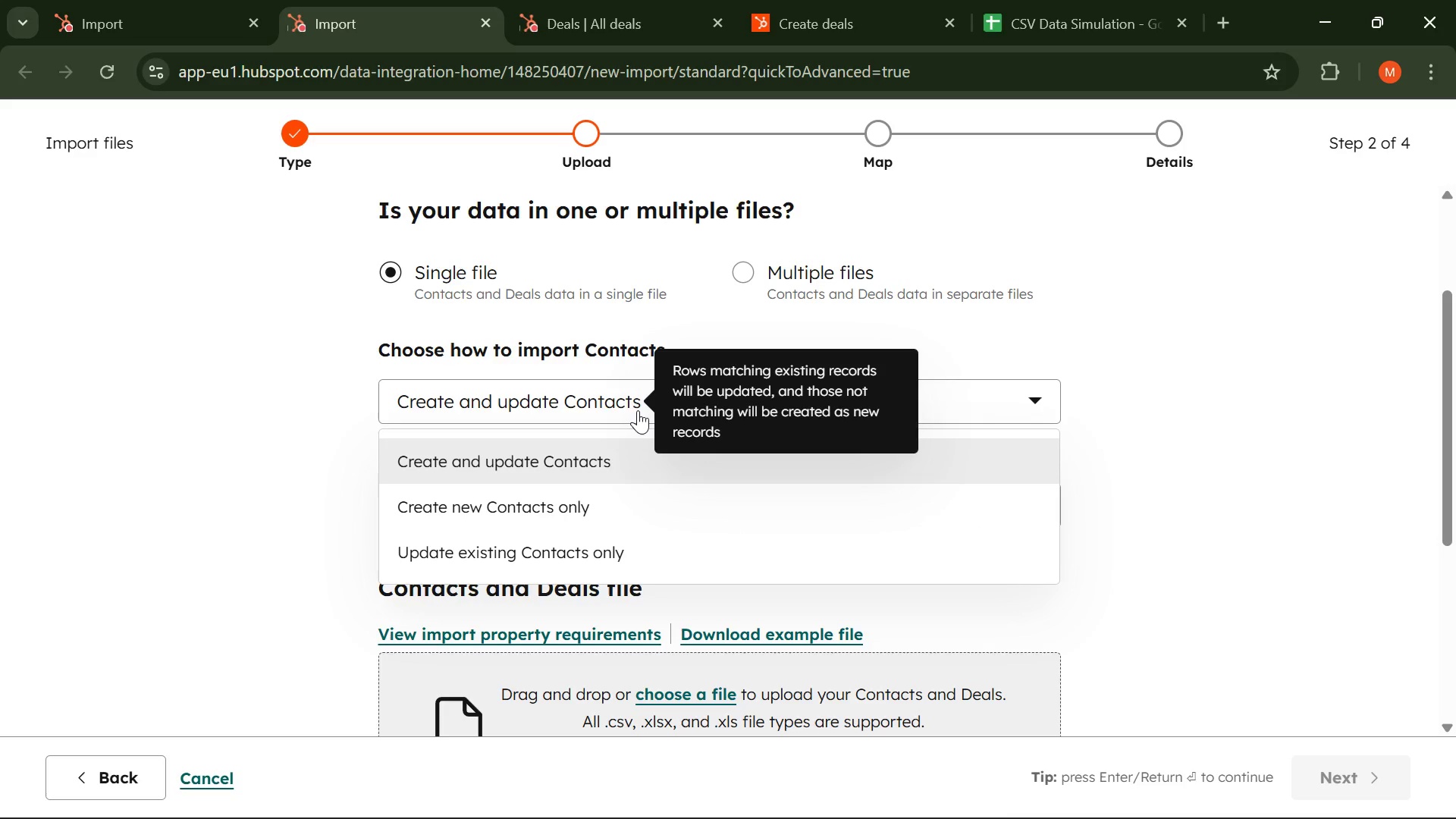 
left_click([638, 410])
 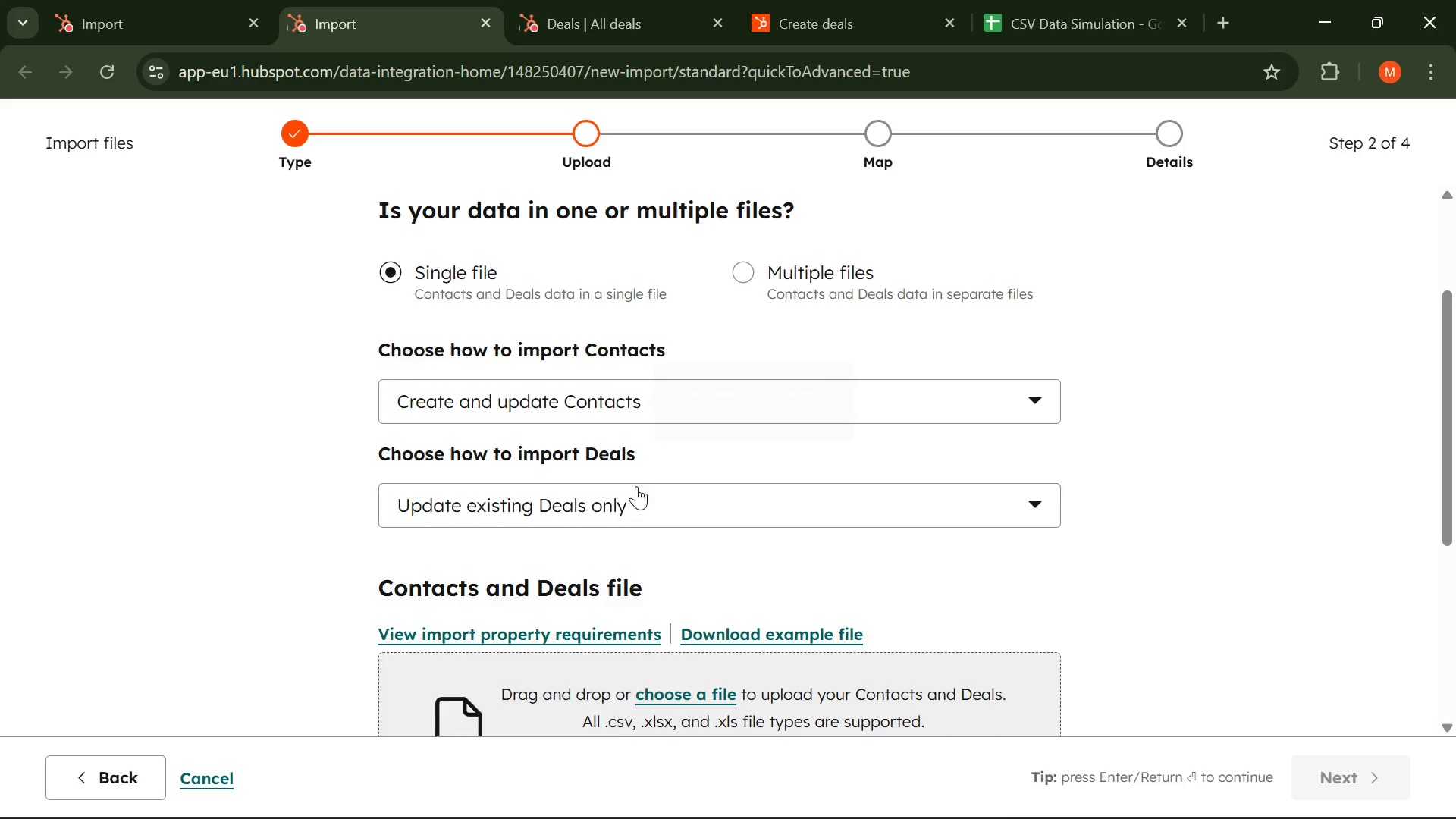 
scroll: coordinate [629, 497], scroll_direction: down, amount: 2.0
 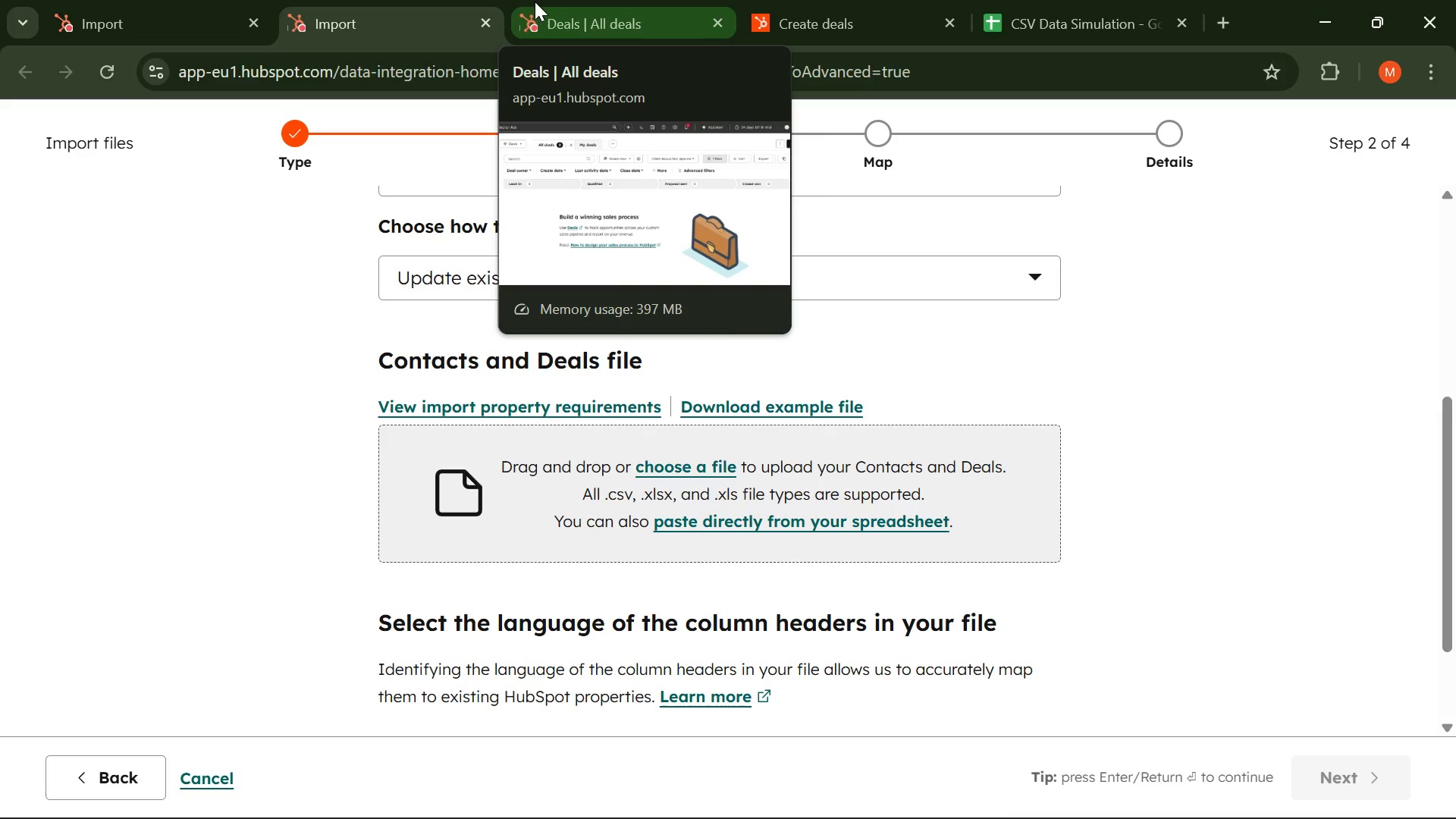 
wait(36.56)
 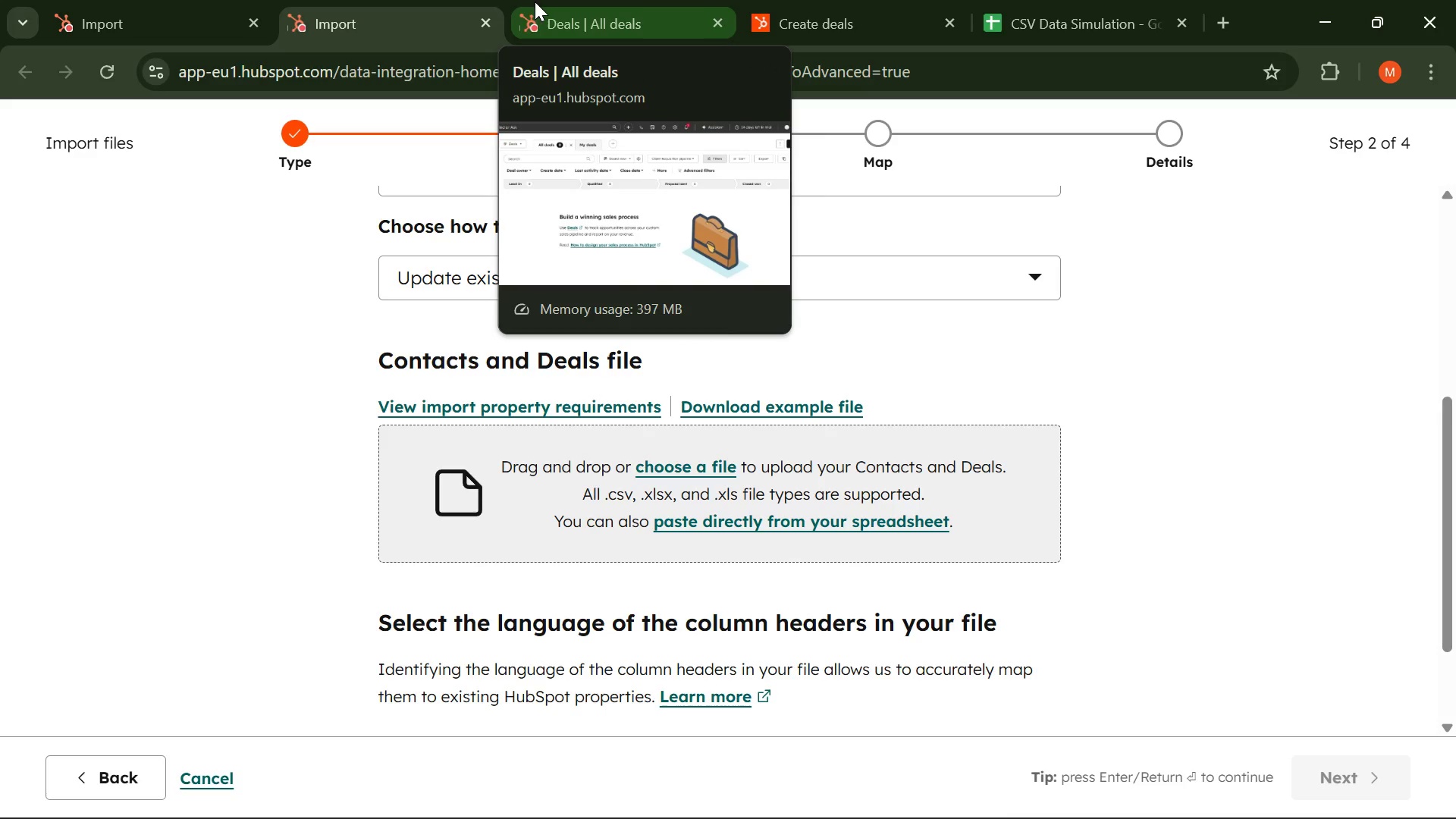 
left_click([1031, 293])
 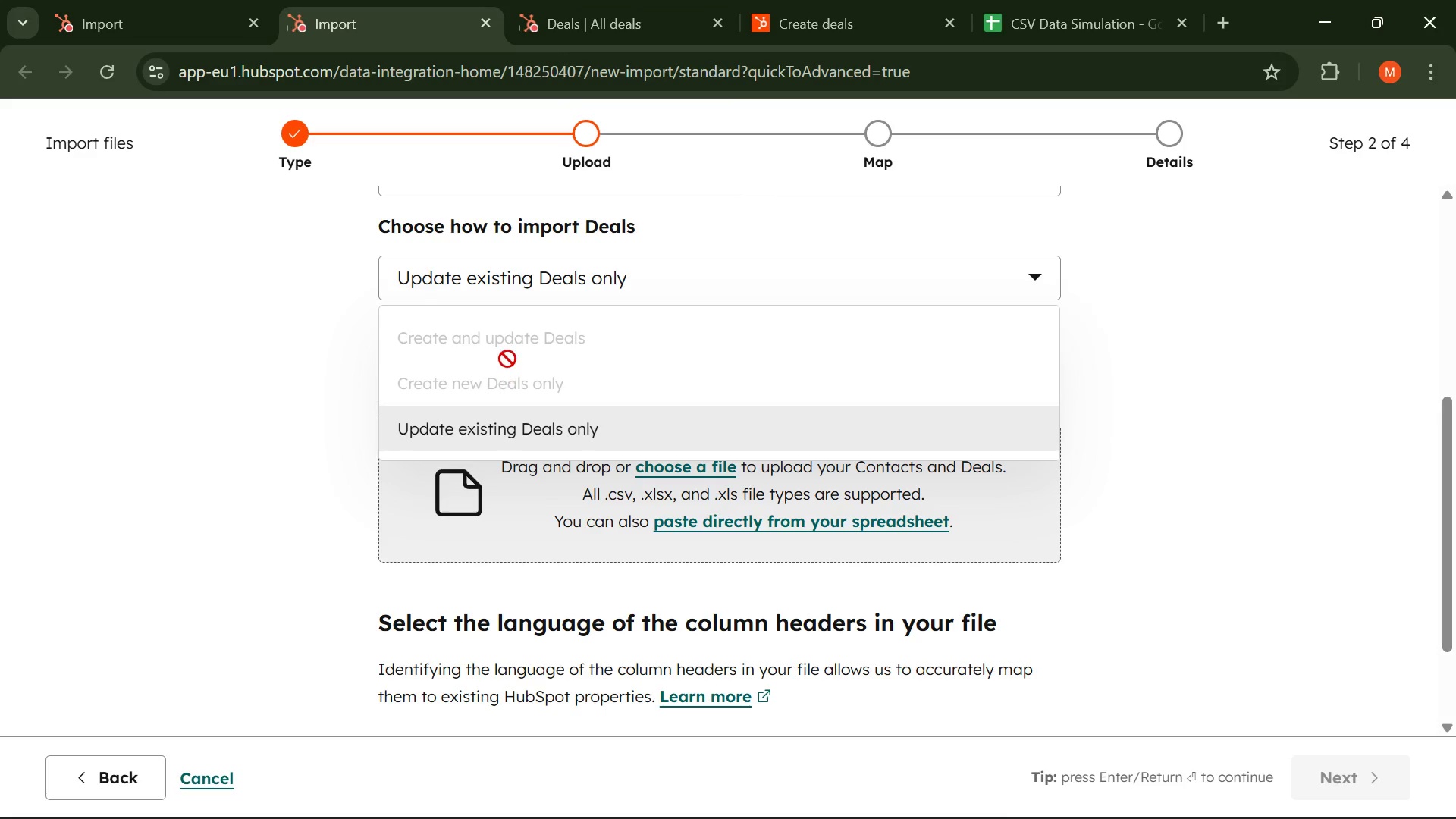 
mouse_move([505, 361])
 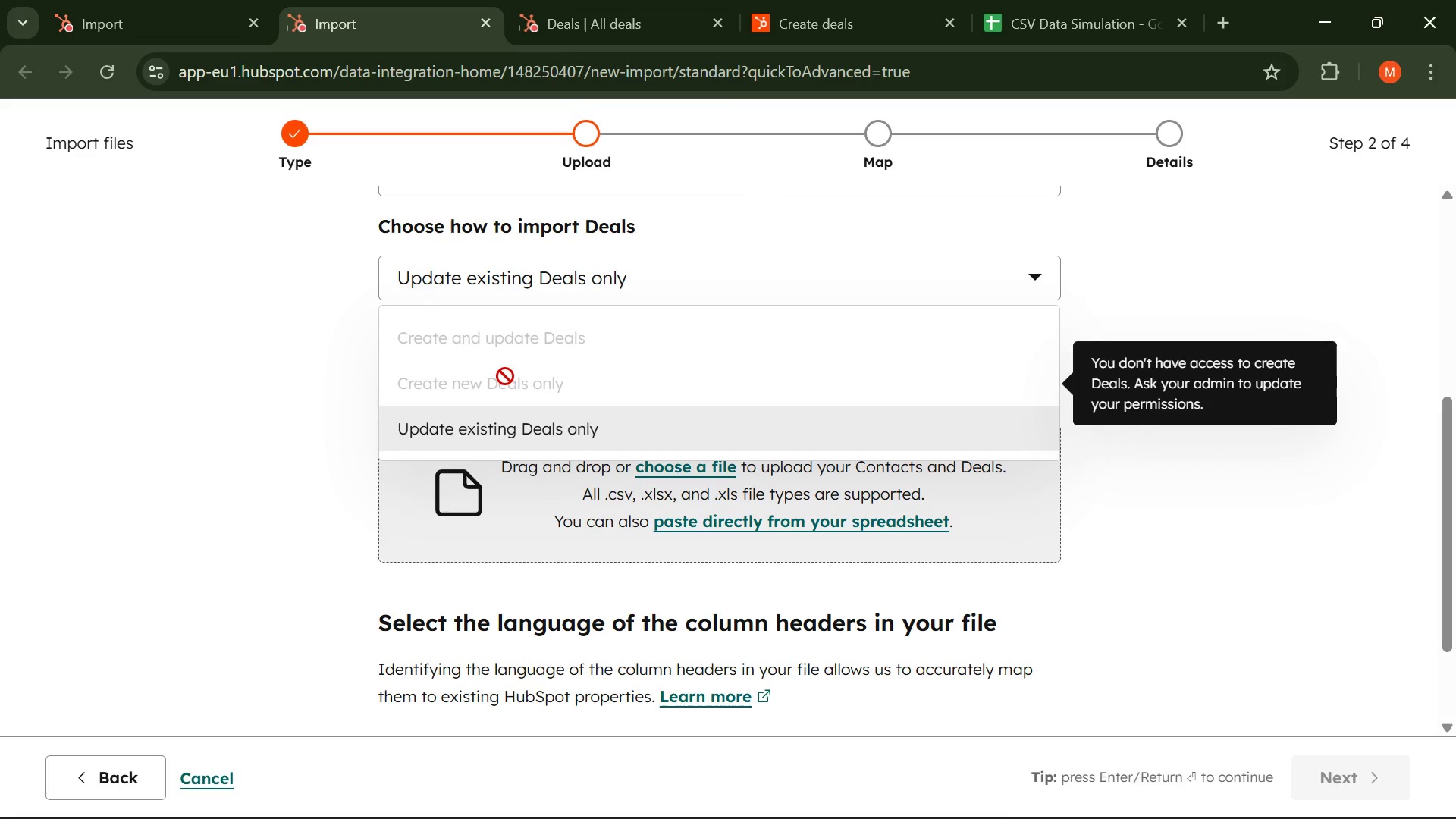 
mouse_move([522, 372])
 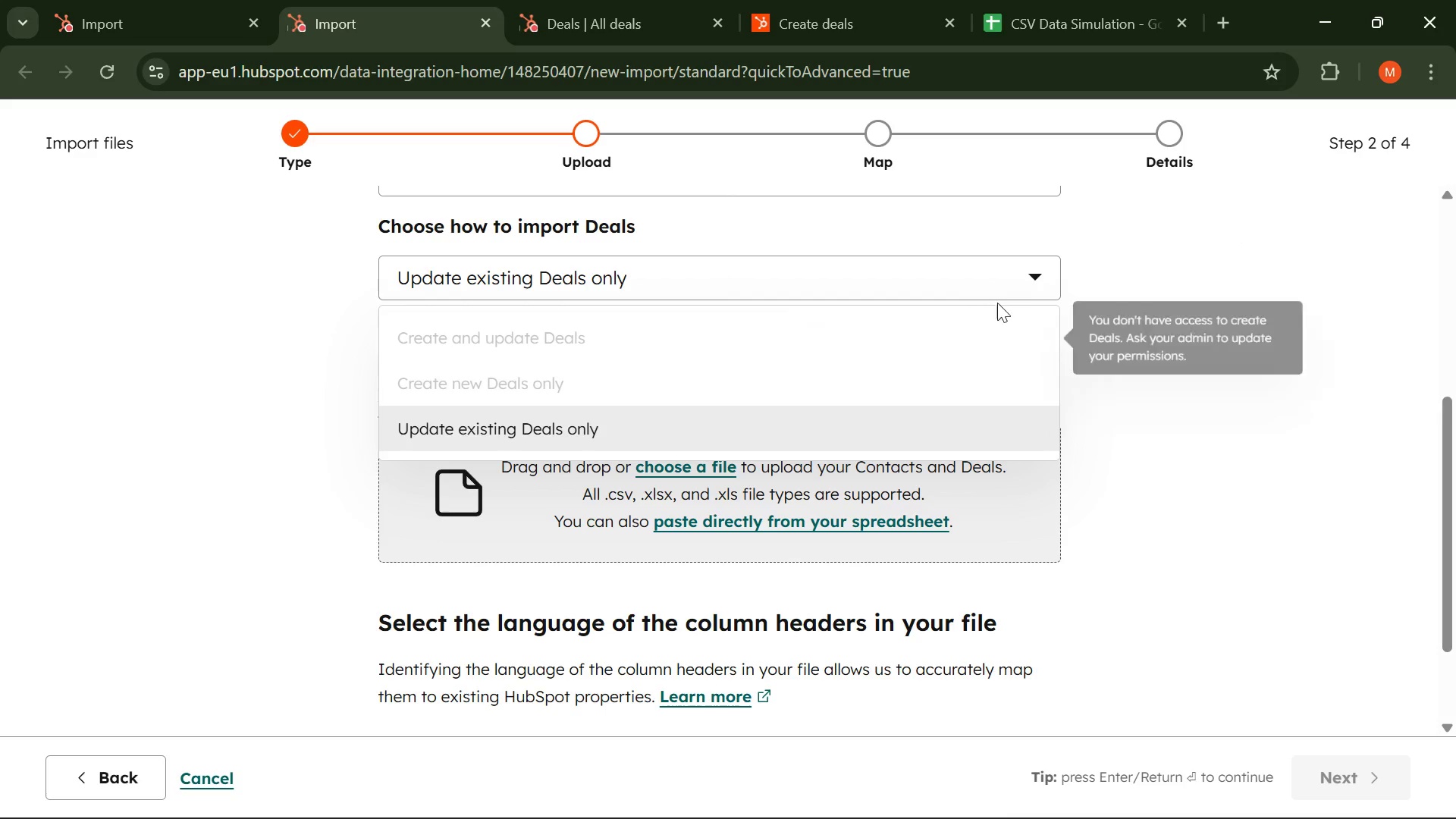 
left_click([1005, 289])
 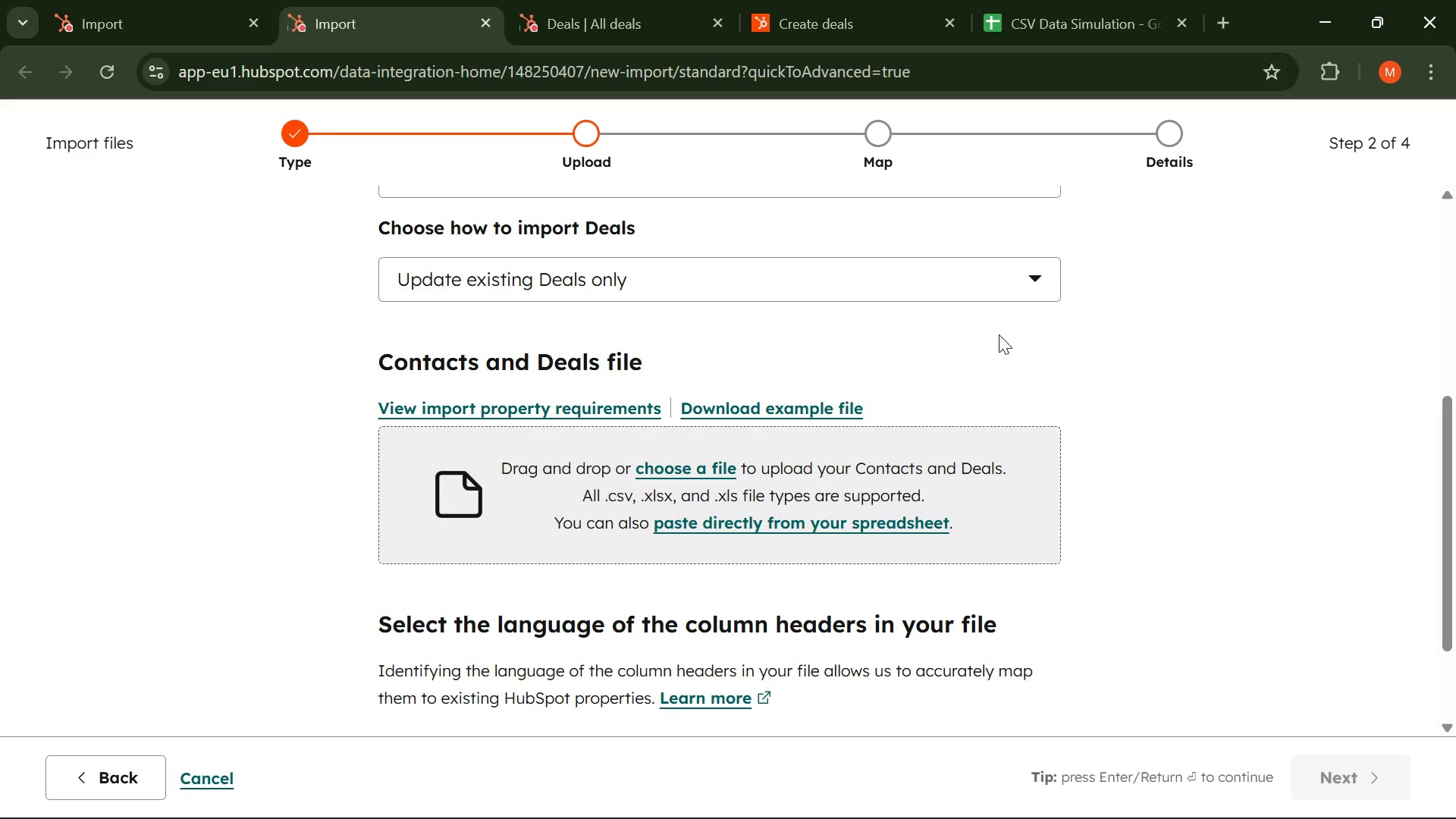 
scroll: coordinate [999, 334], scroll_direction: none, amount: 0.0
 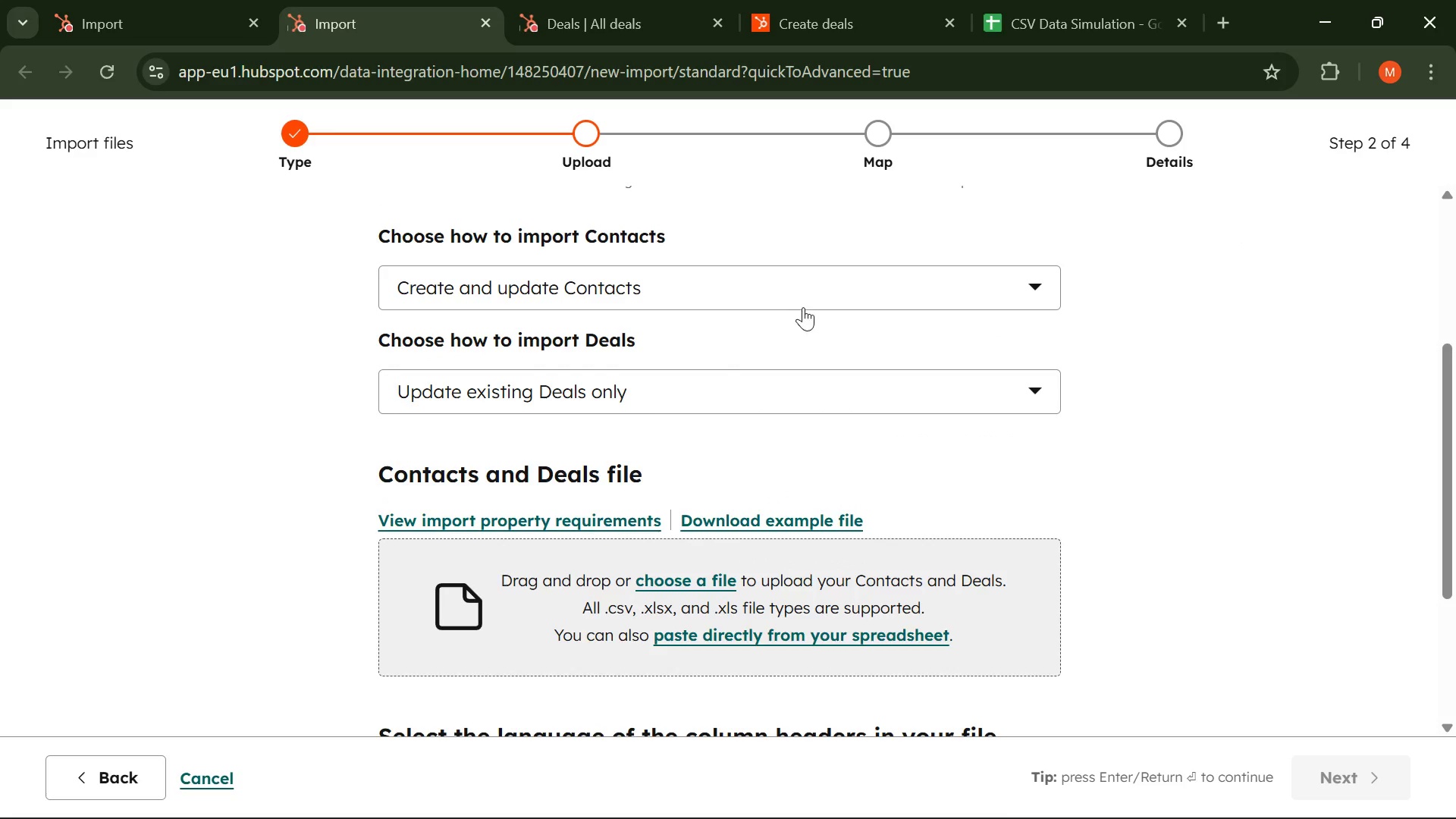 
left_click([802, 299])
 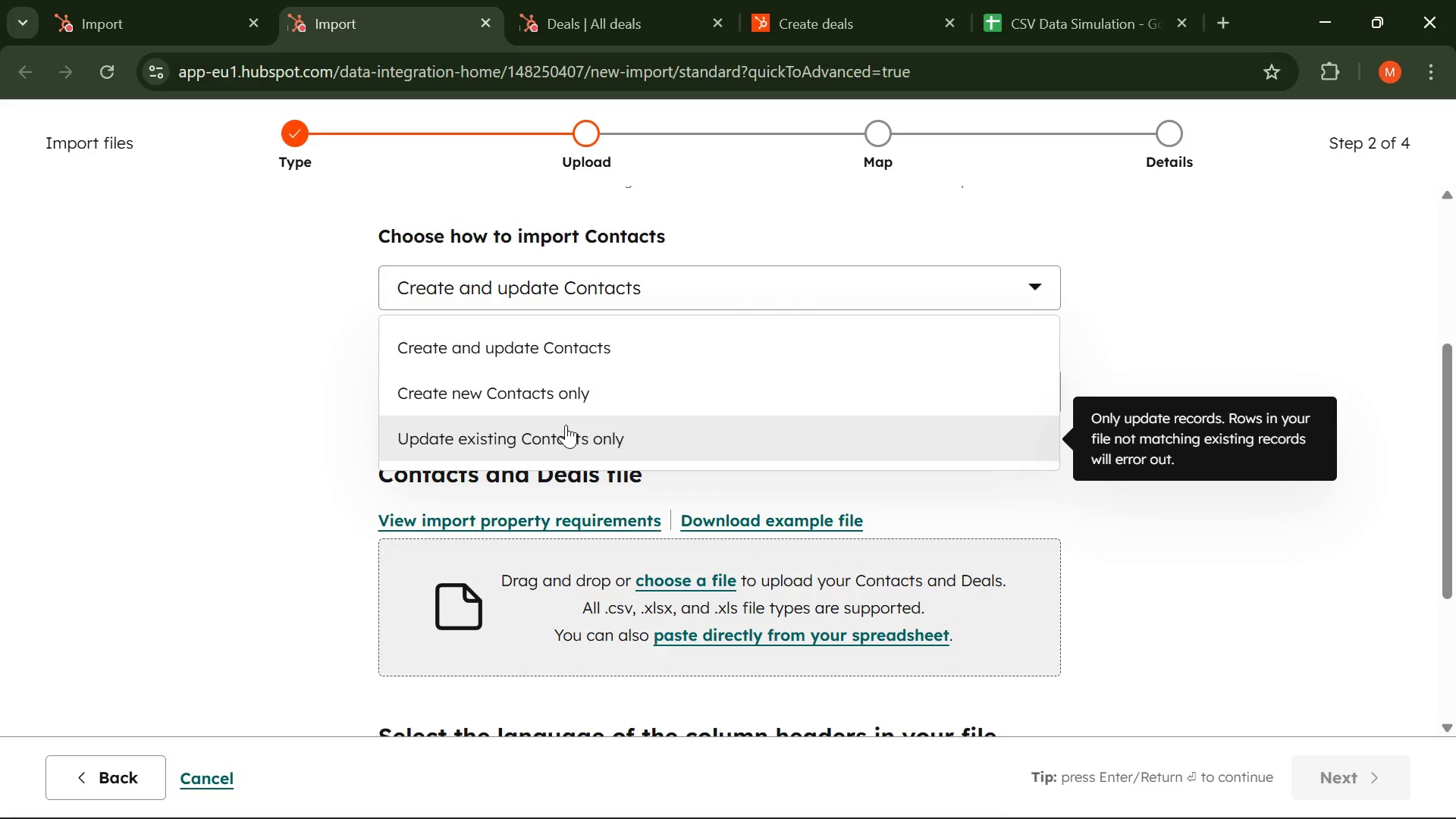 
left_click([793, 288])
 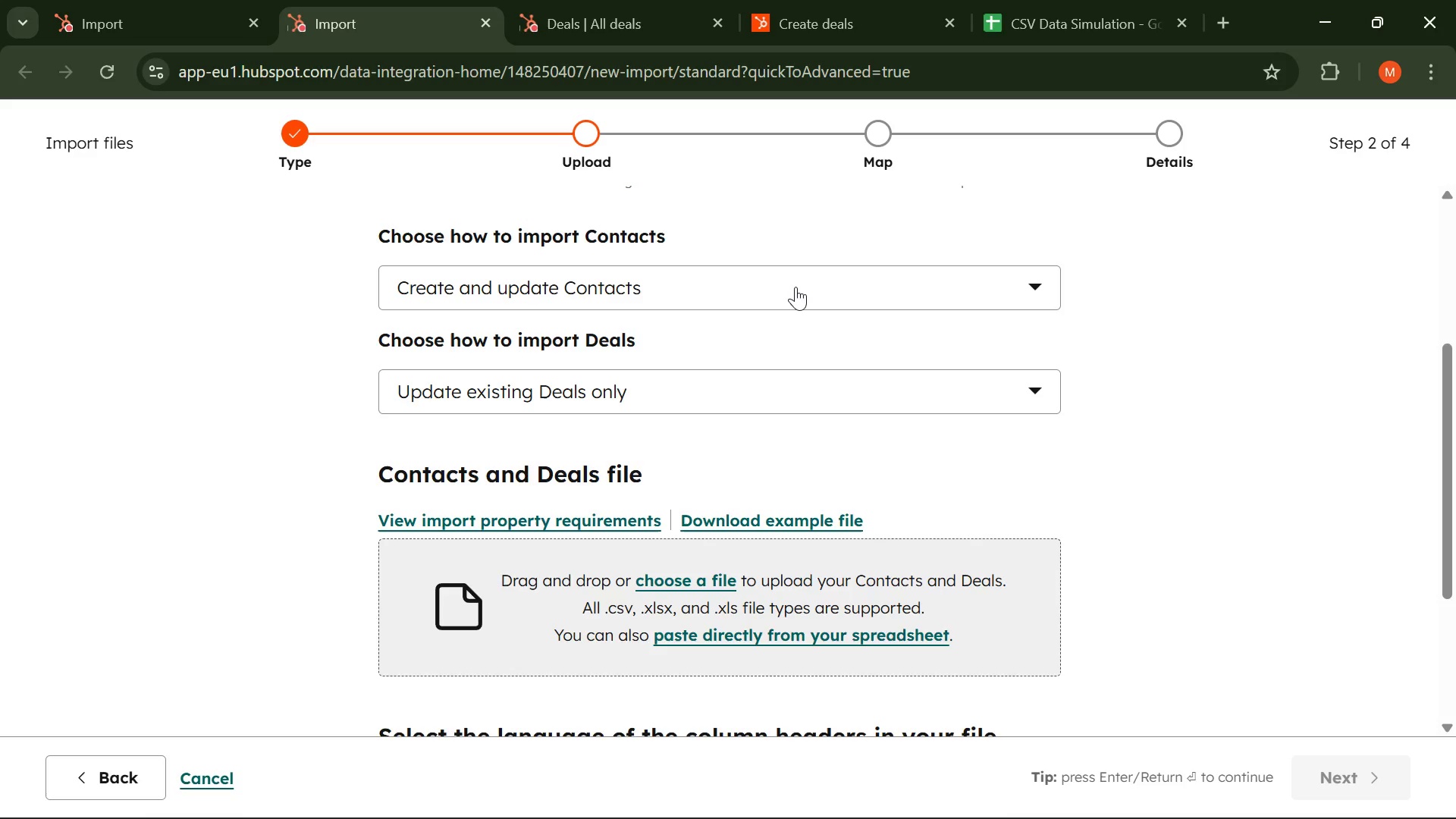 
wait(52.98)
 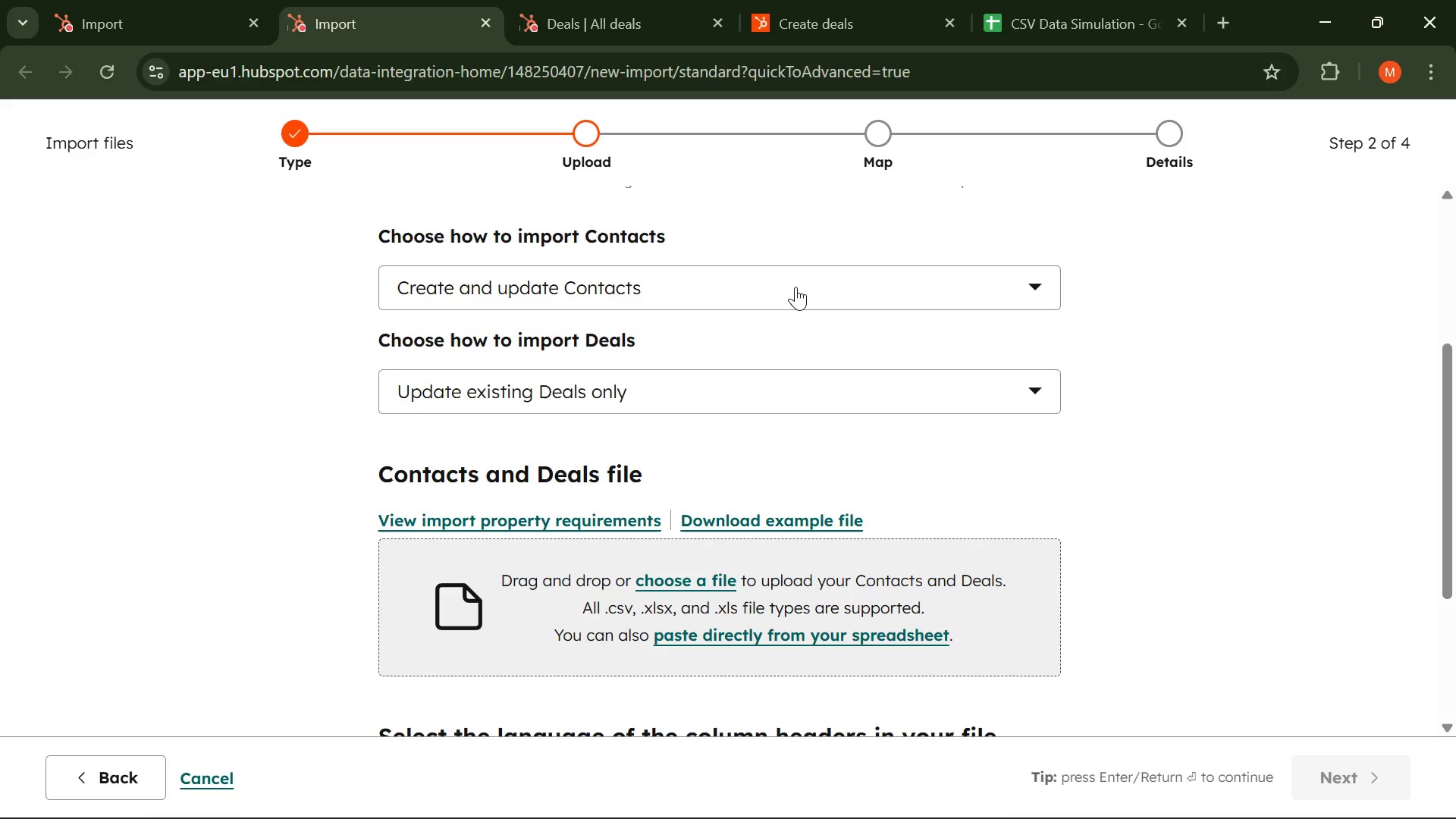 
left_click([128, 8])
 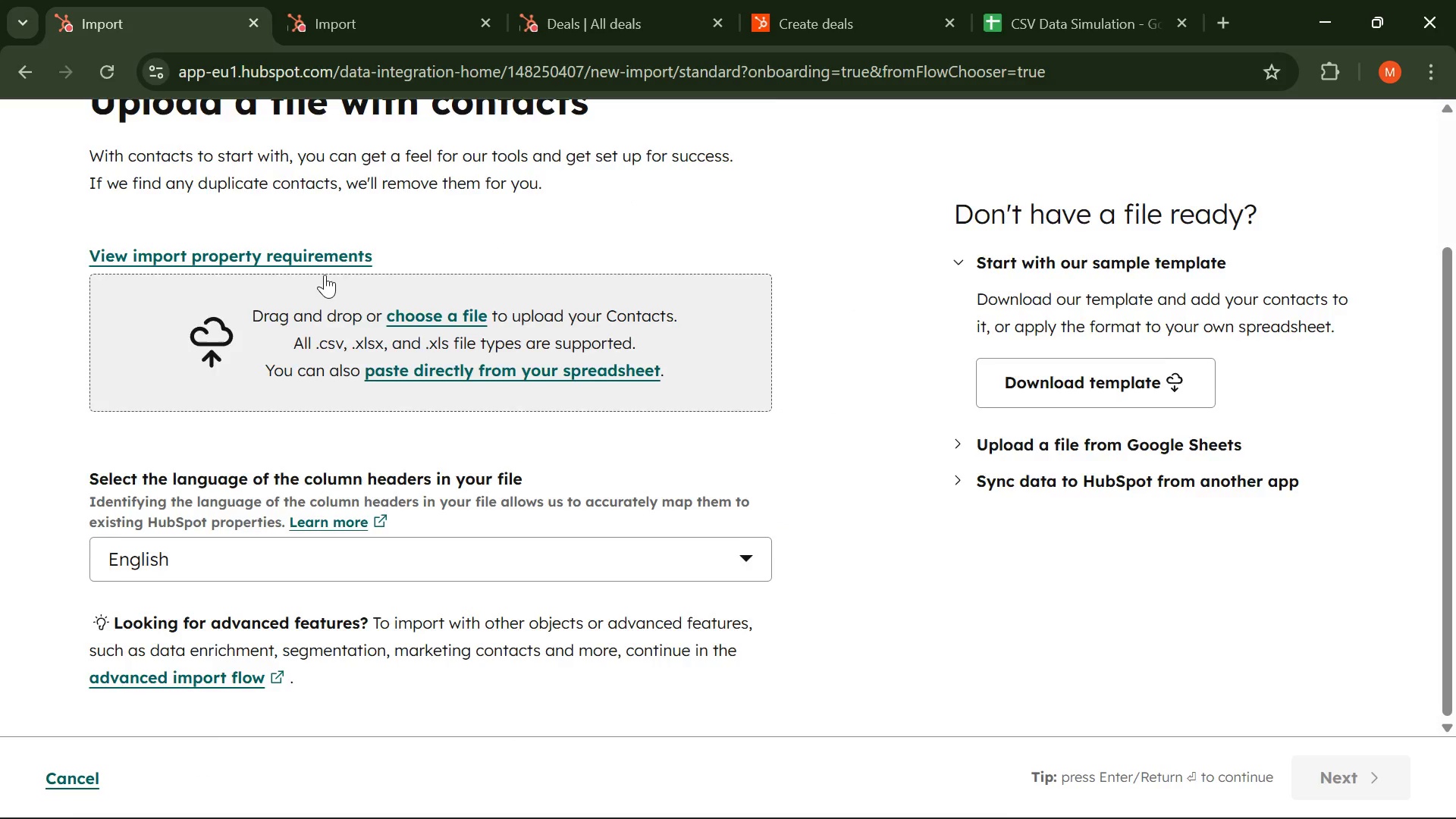 
scroll: coordinate [323, 267], scroll_direction: up, amount: 7.0
 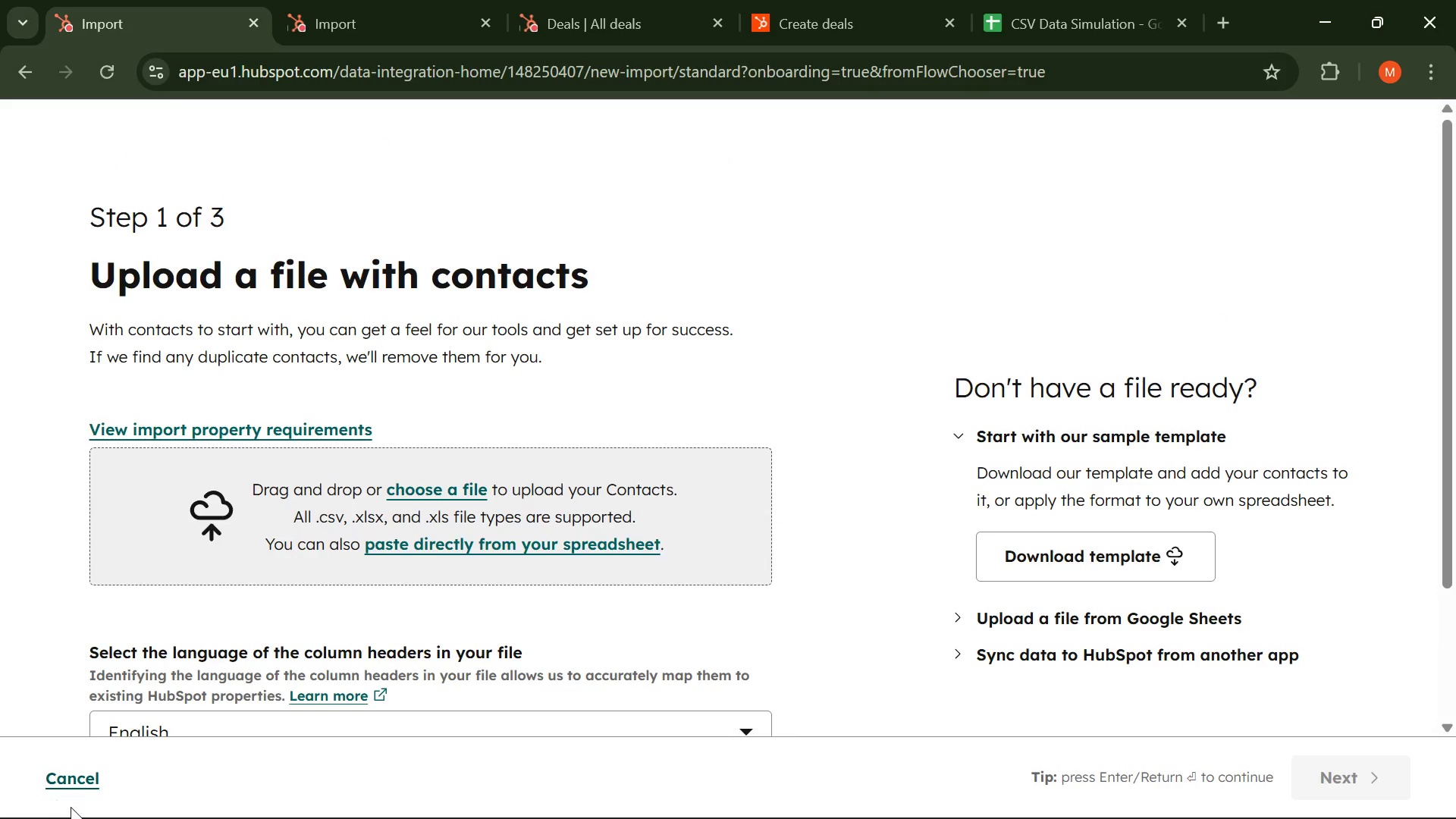 
double_click([71, 795])
 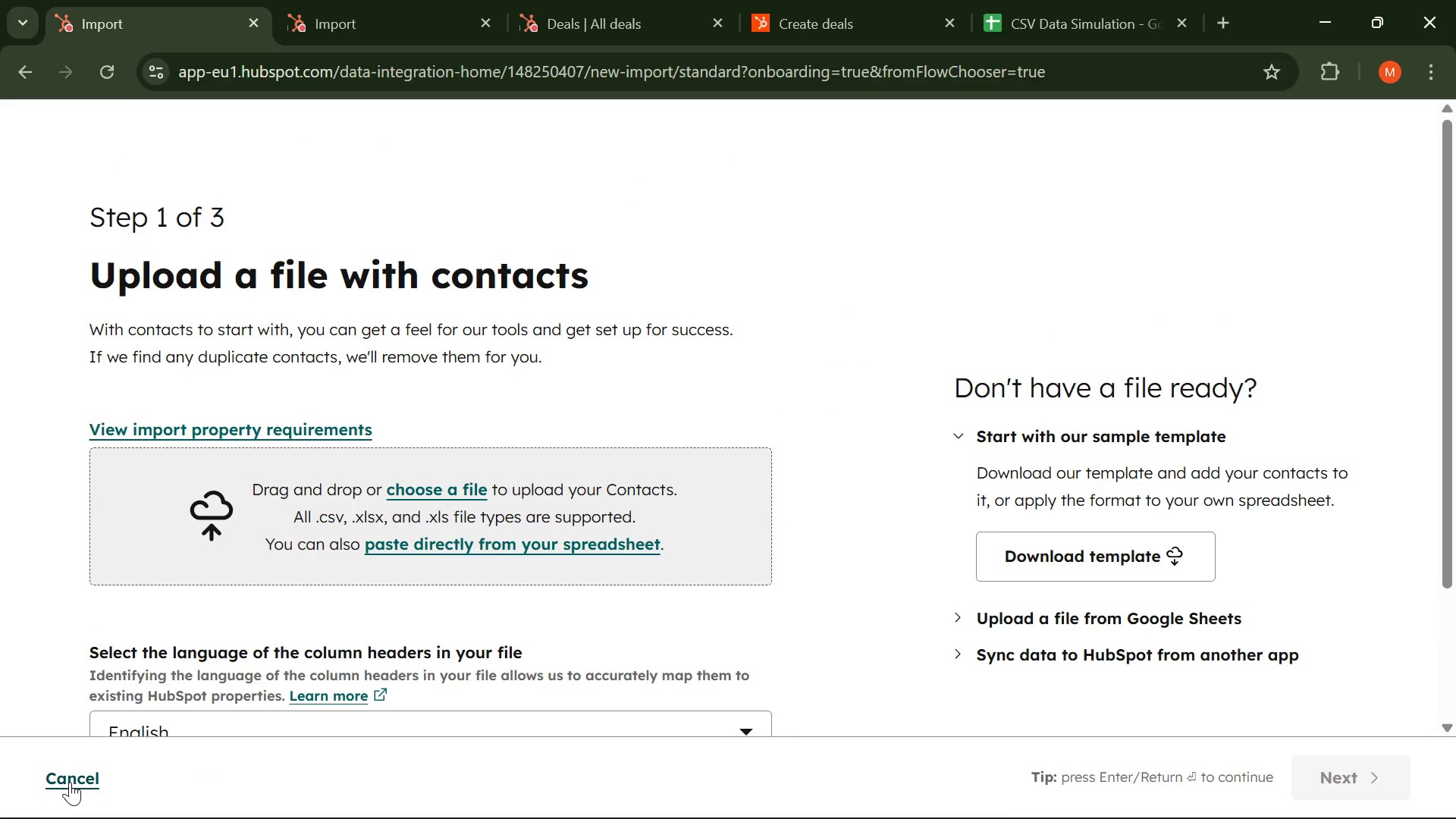 
triple_click([70, 782])
 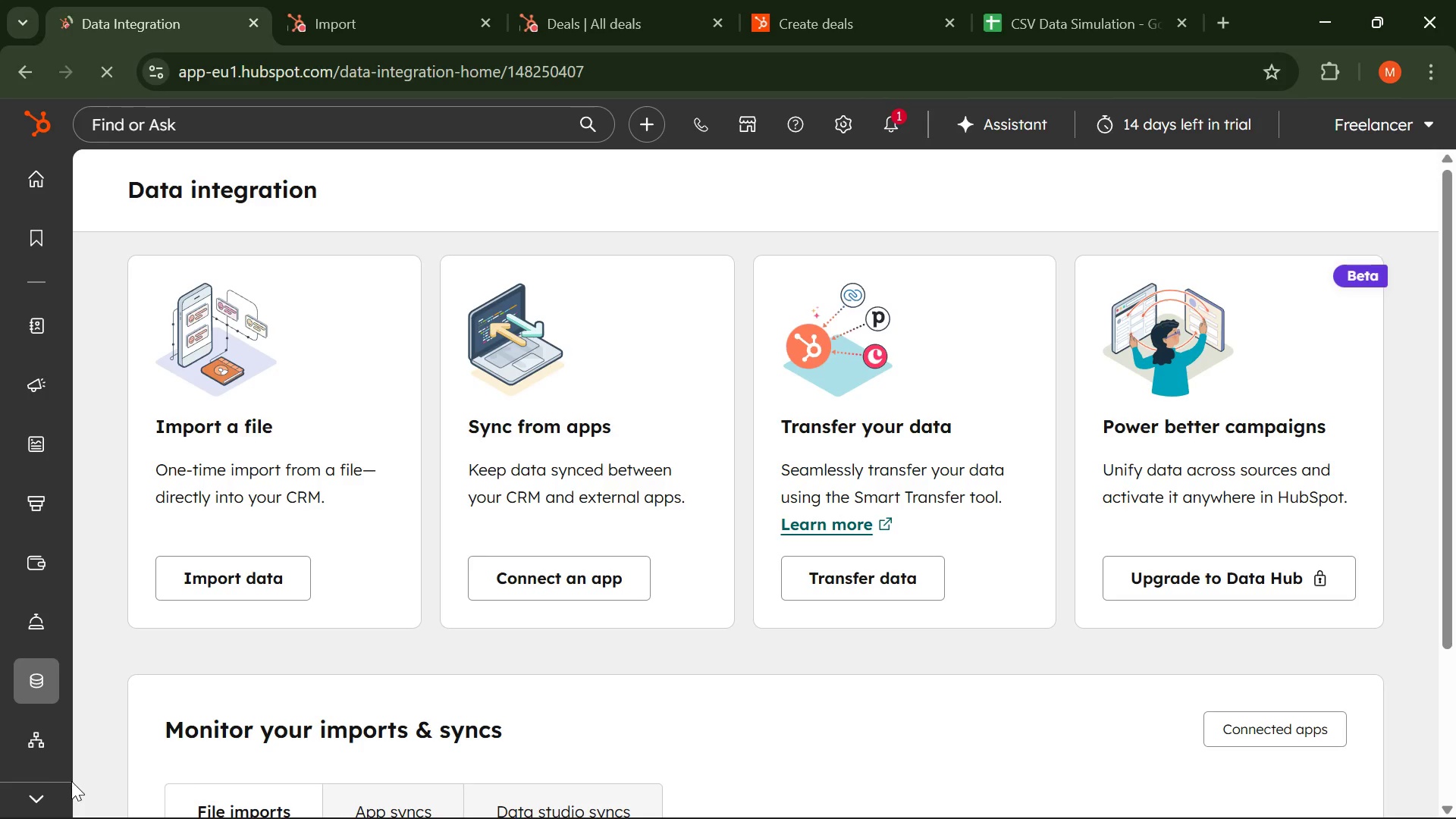 
wait(11.83)
 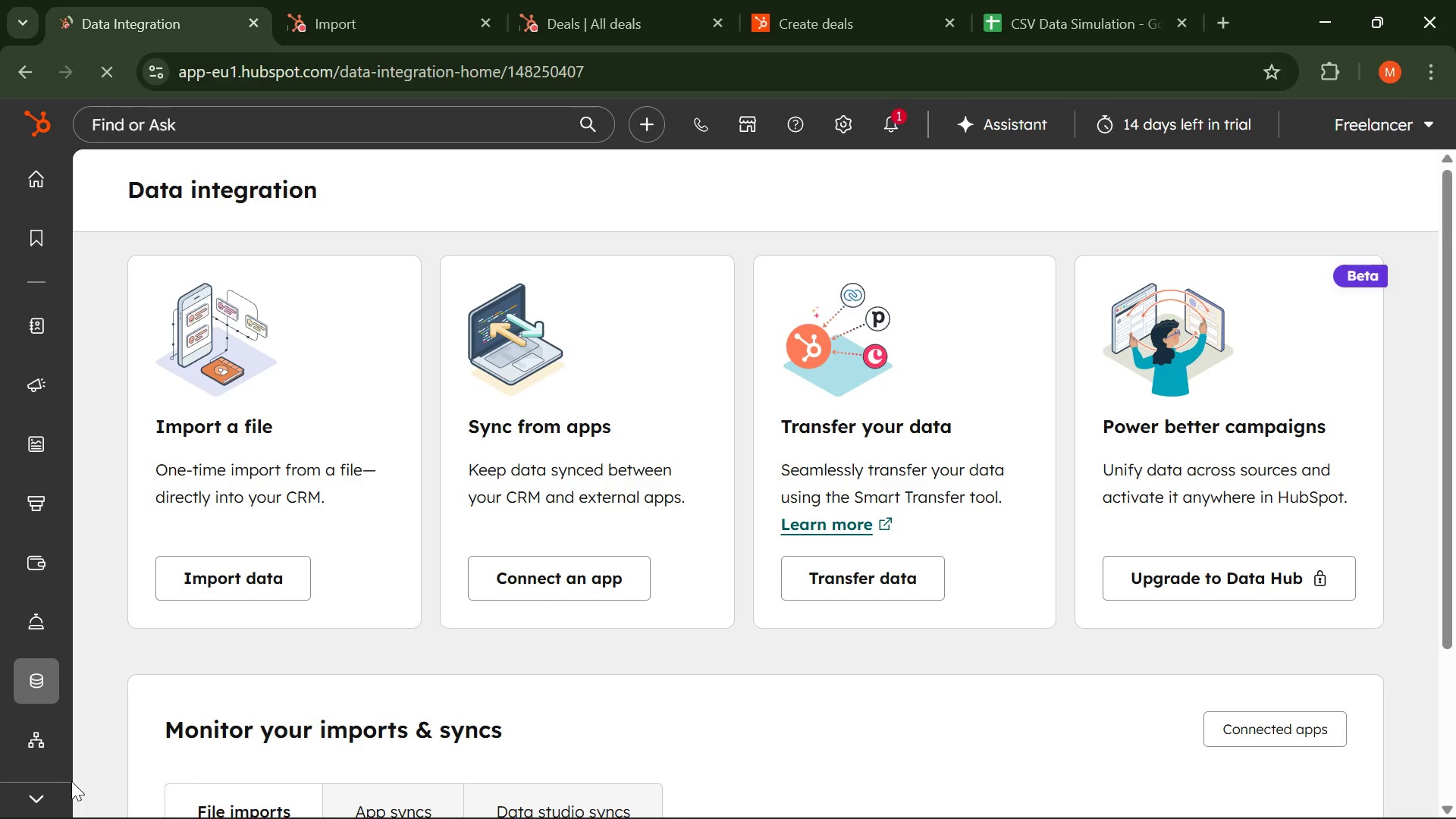 
scroll: coordinate [229, 450], scroll_direction: up, amount: 3.0
 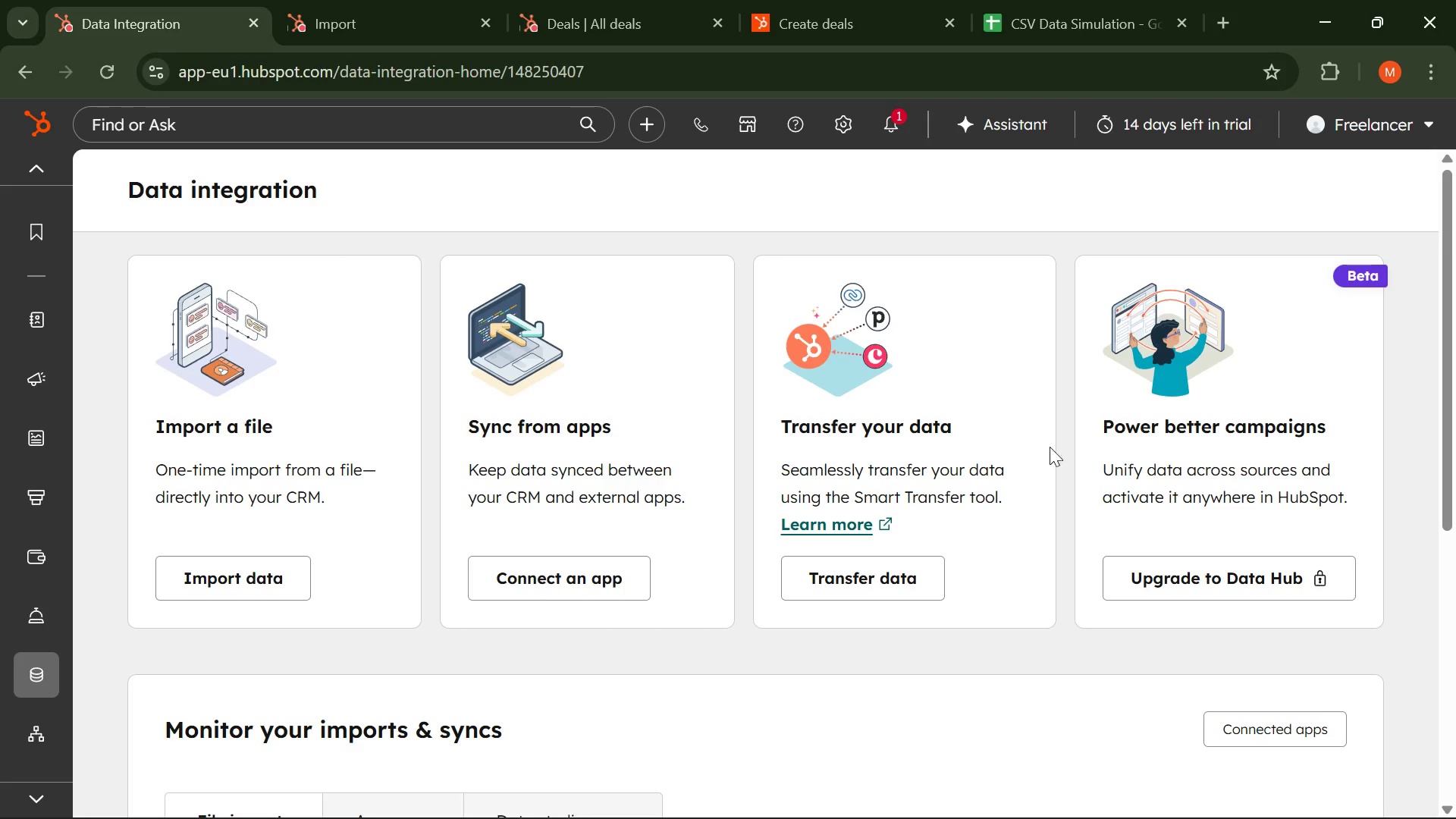 
scroll: coordinate [271, 487], scroll_direction: down, amount: 3.0
 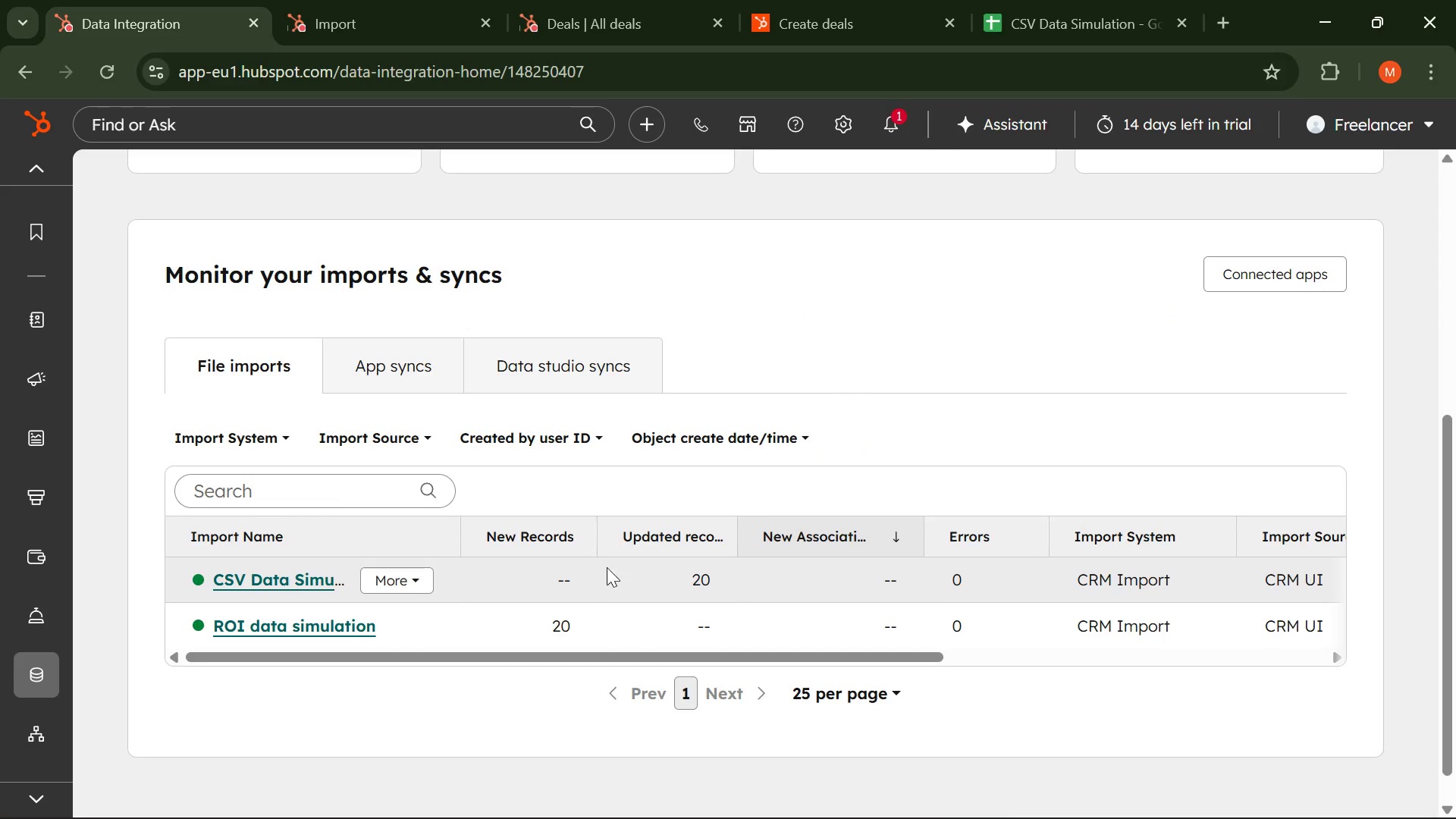 
left_click([419, 575])
 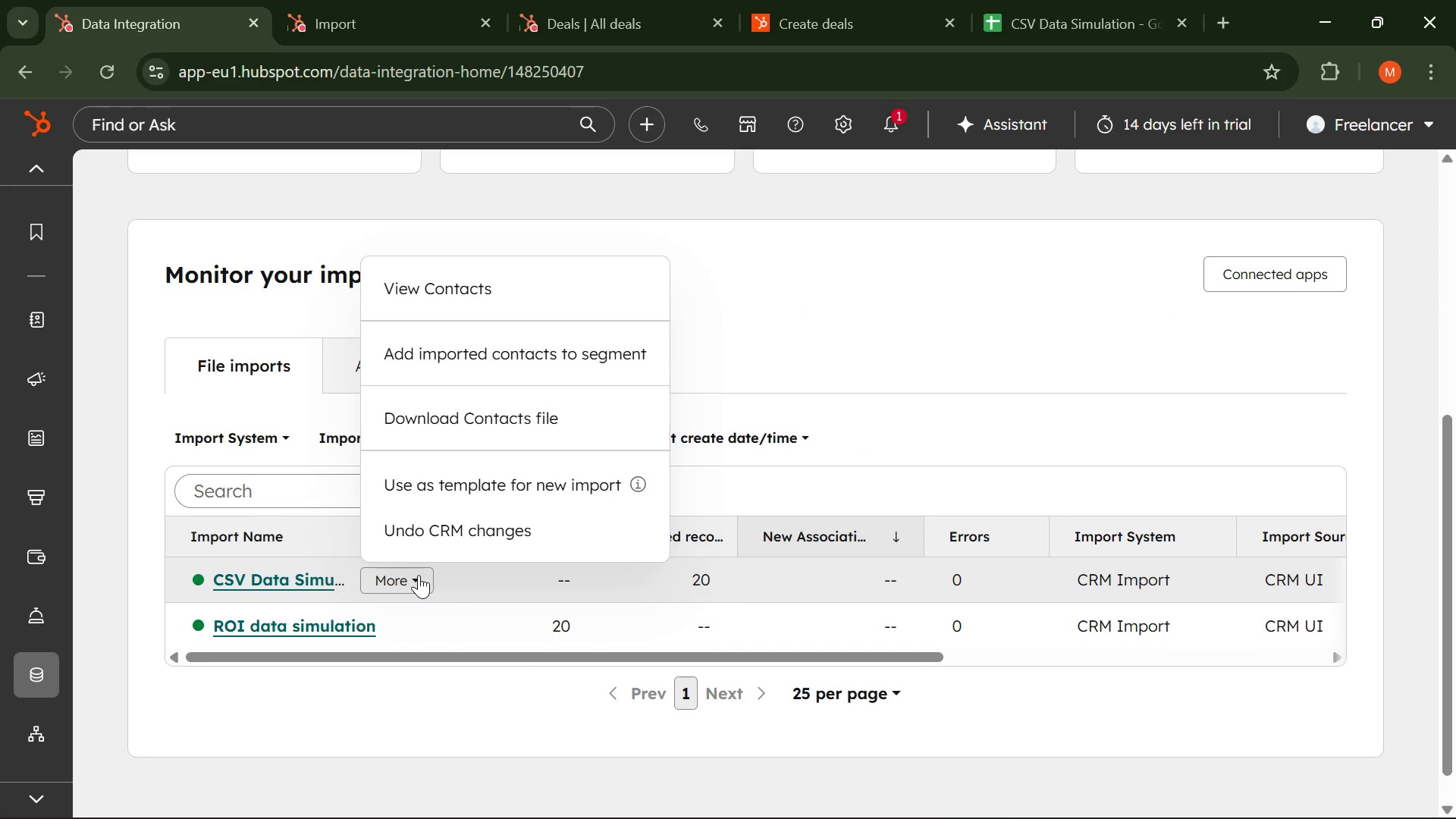 
left_click([419, 575])
 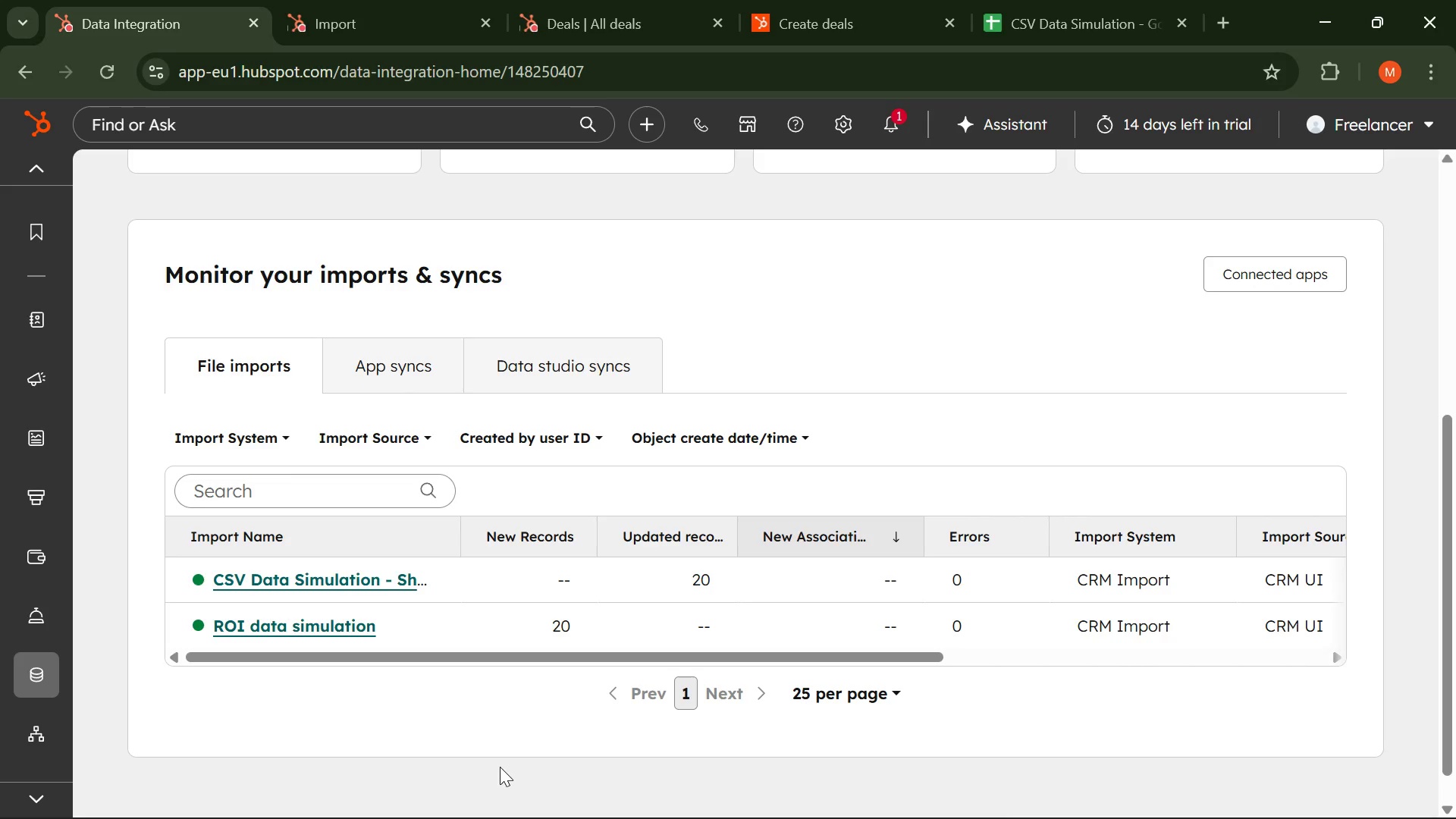 
wait(25.09)
 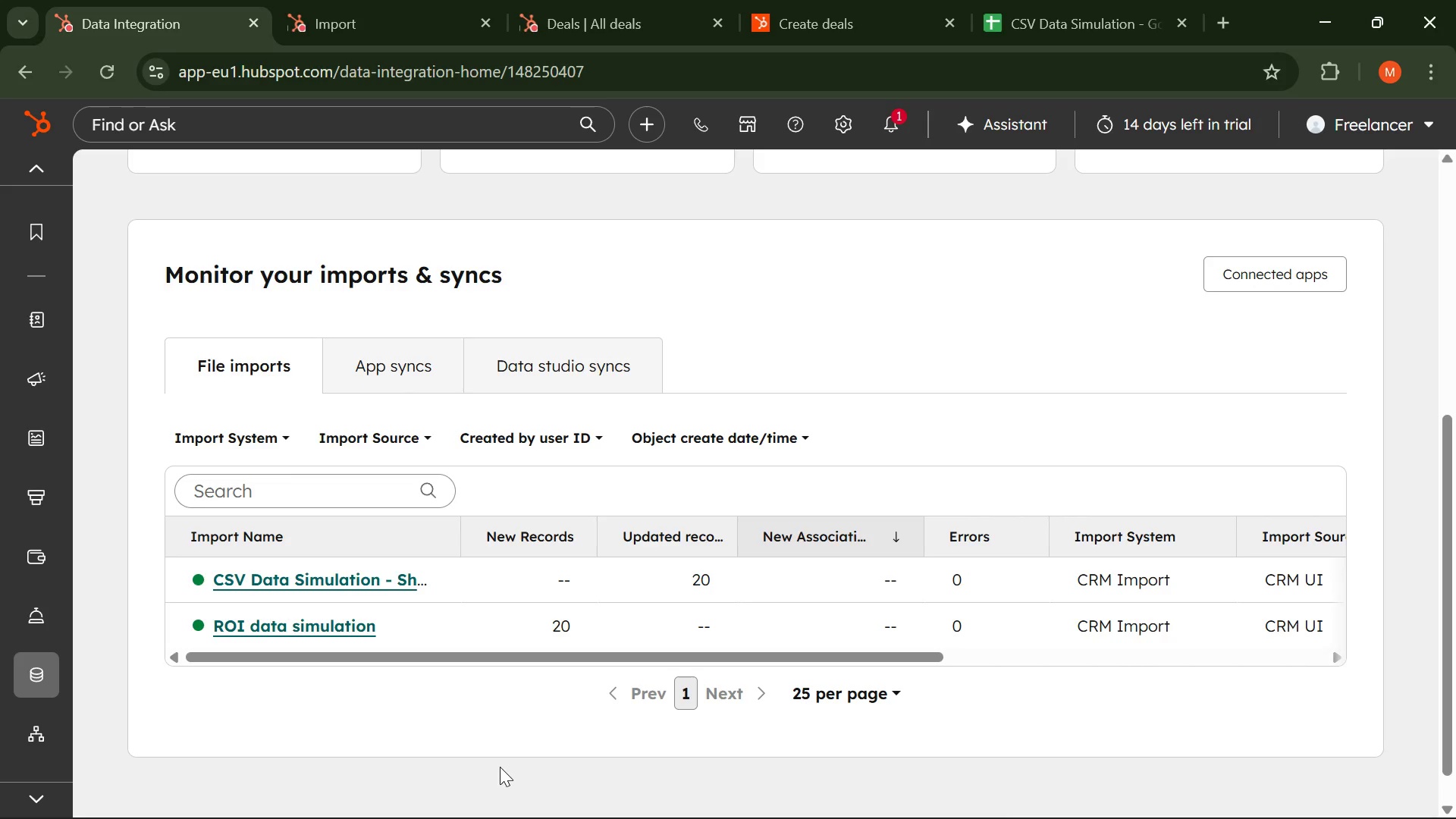 
left_click([309, 12])
 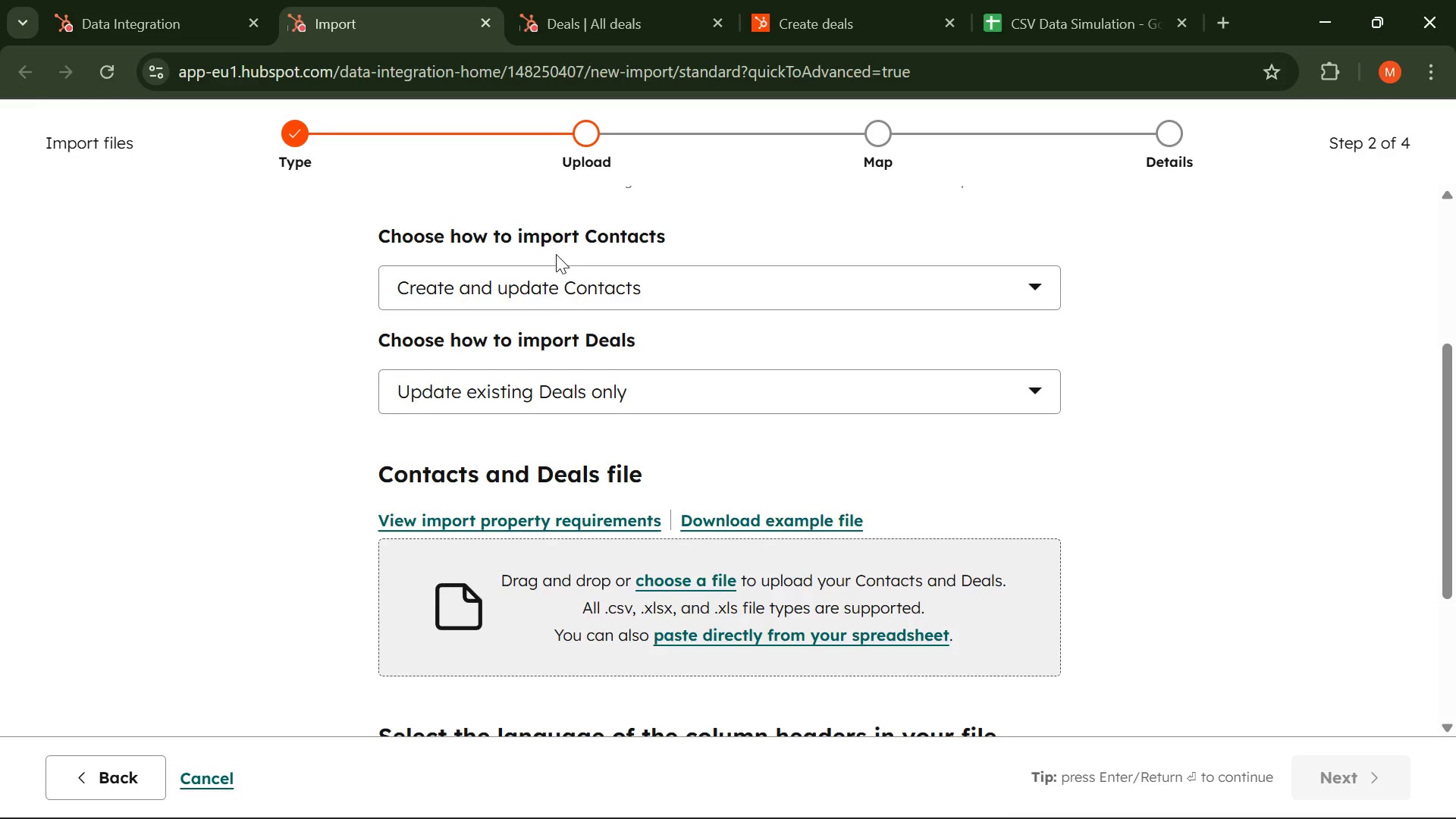 
scroll: coordinate [544, 307], scroll_direction: up, amount: 1.0
 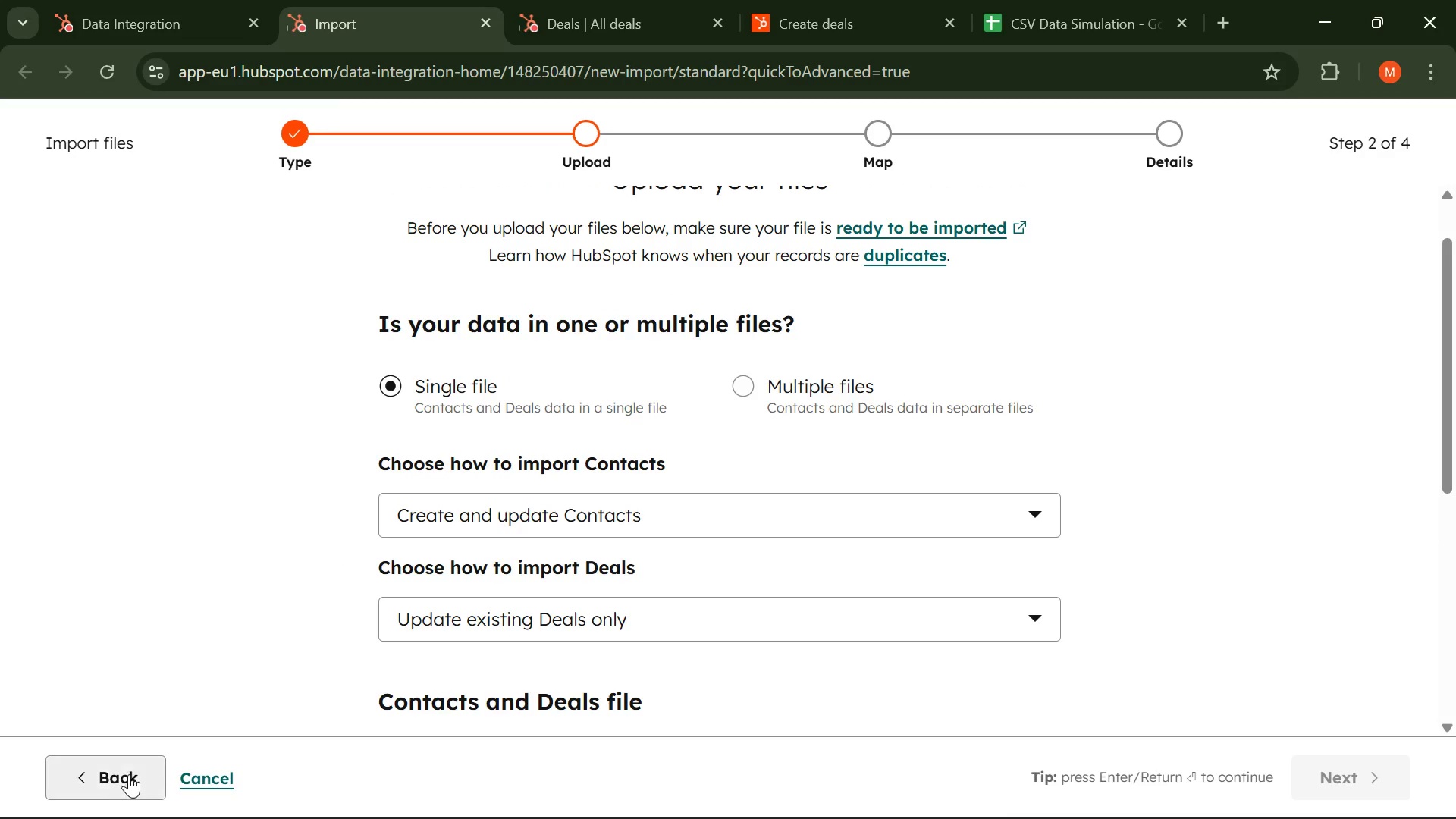 
left_click([125, 777])
 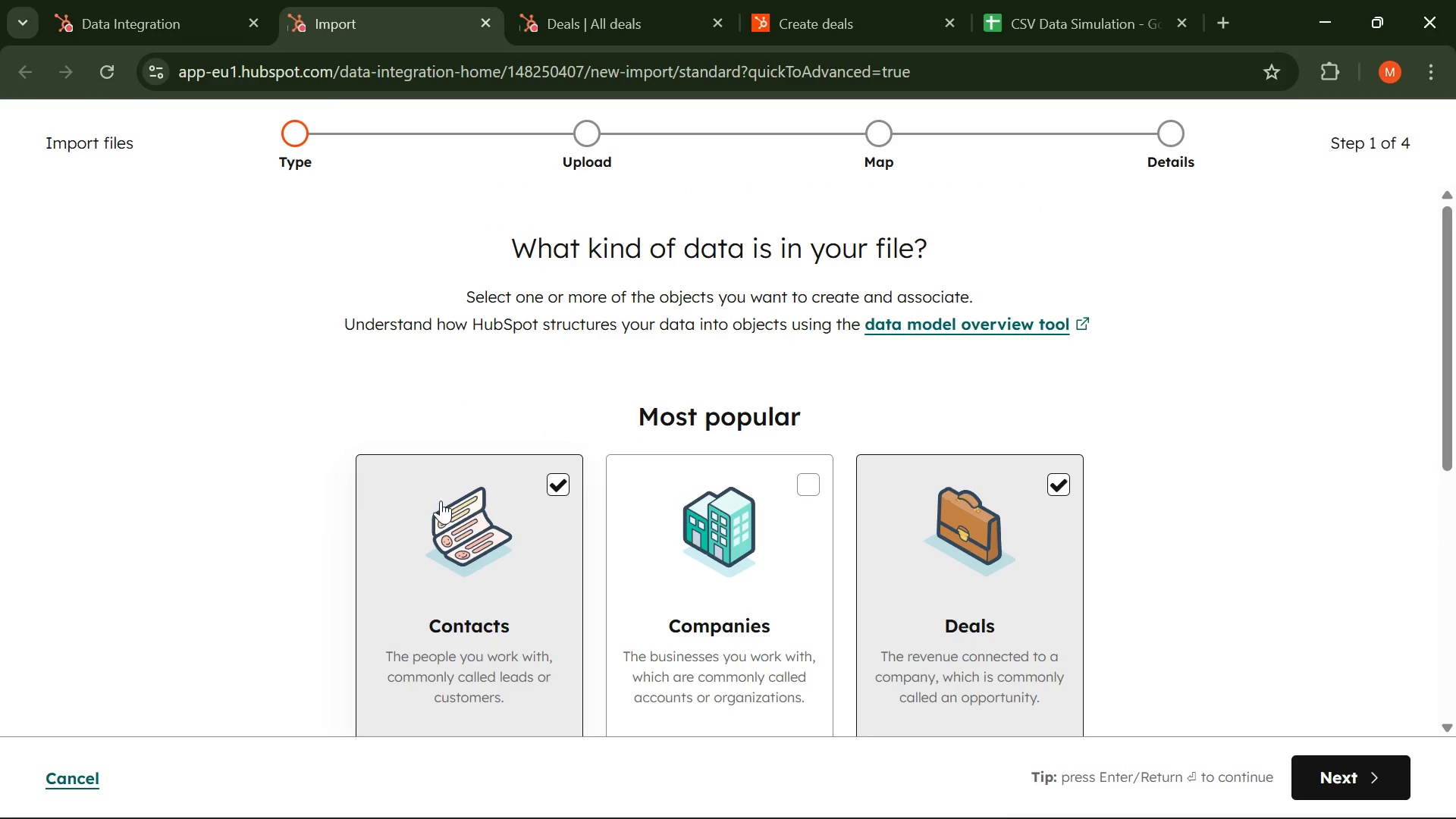 
scroll: coordinate [441, 487], scroll_direction: down, amount: 2.0
 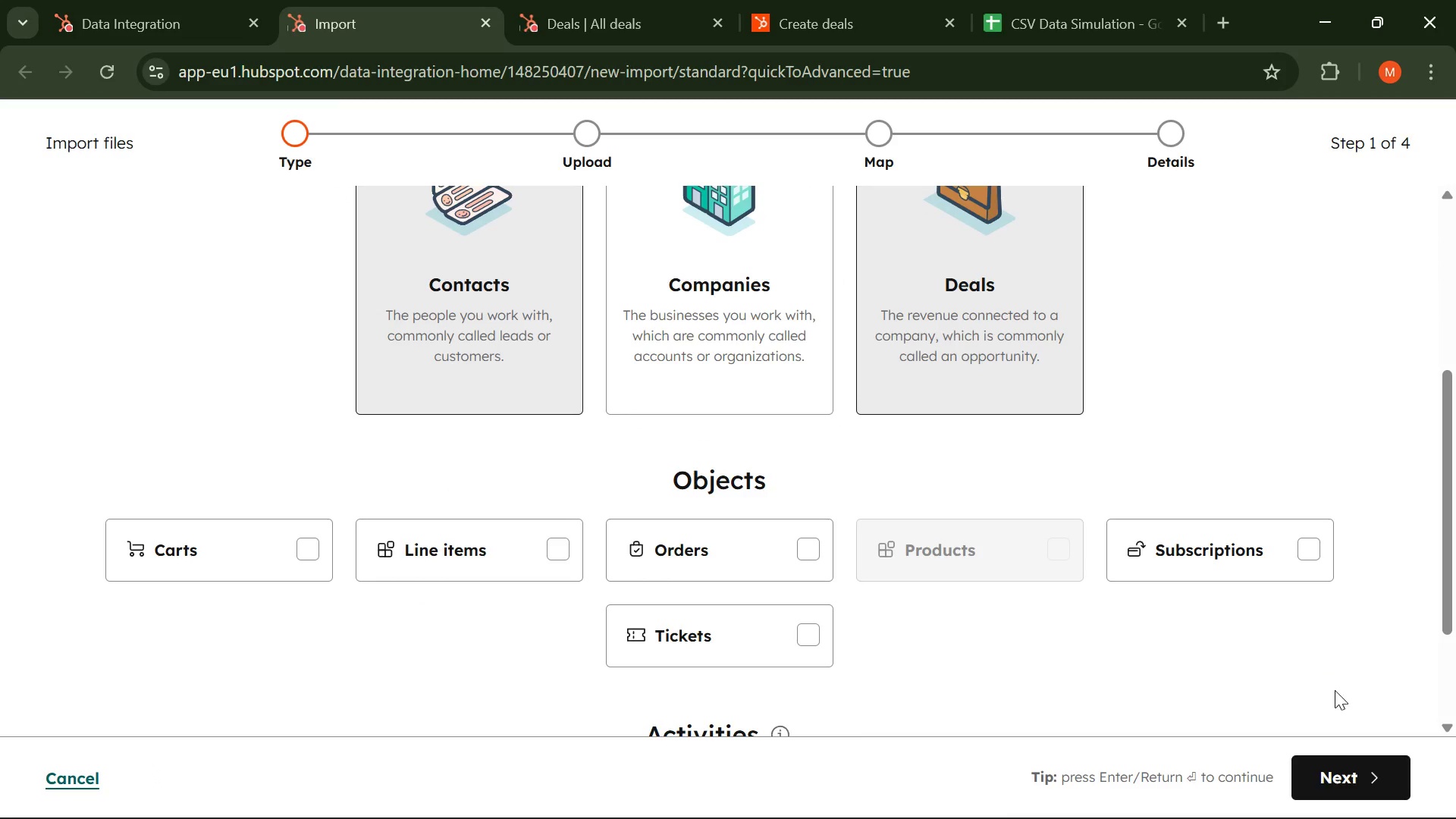 
left_click([1332, 767])
 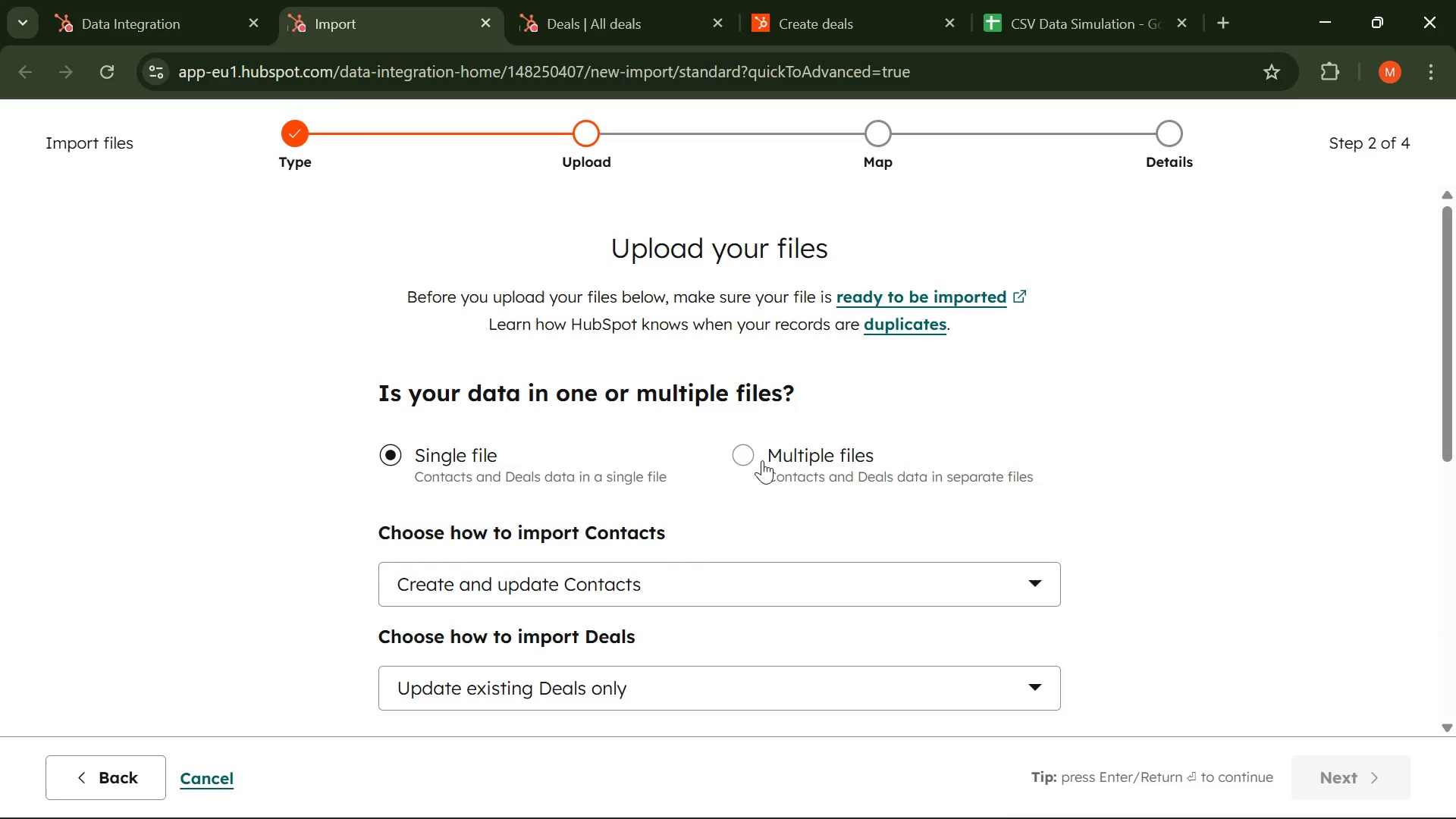 
left_click([764, 461])
 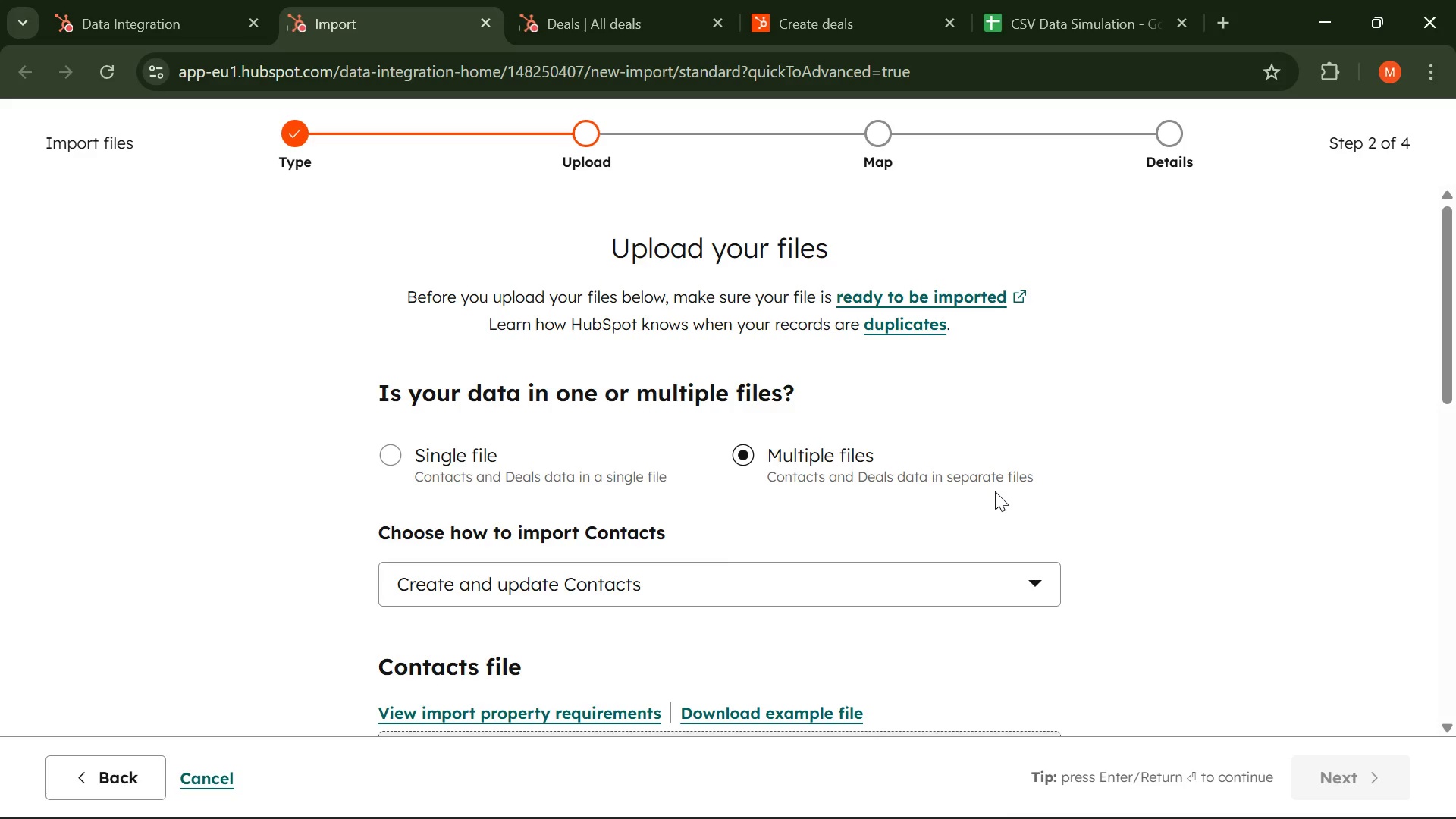 
wait(18.02)
 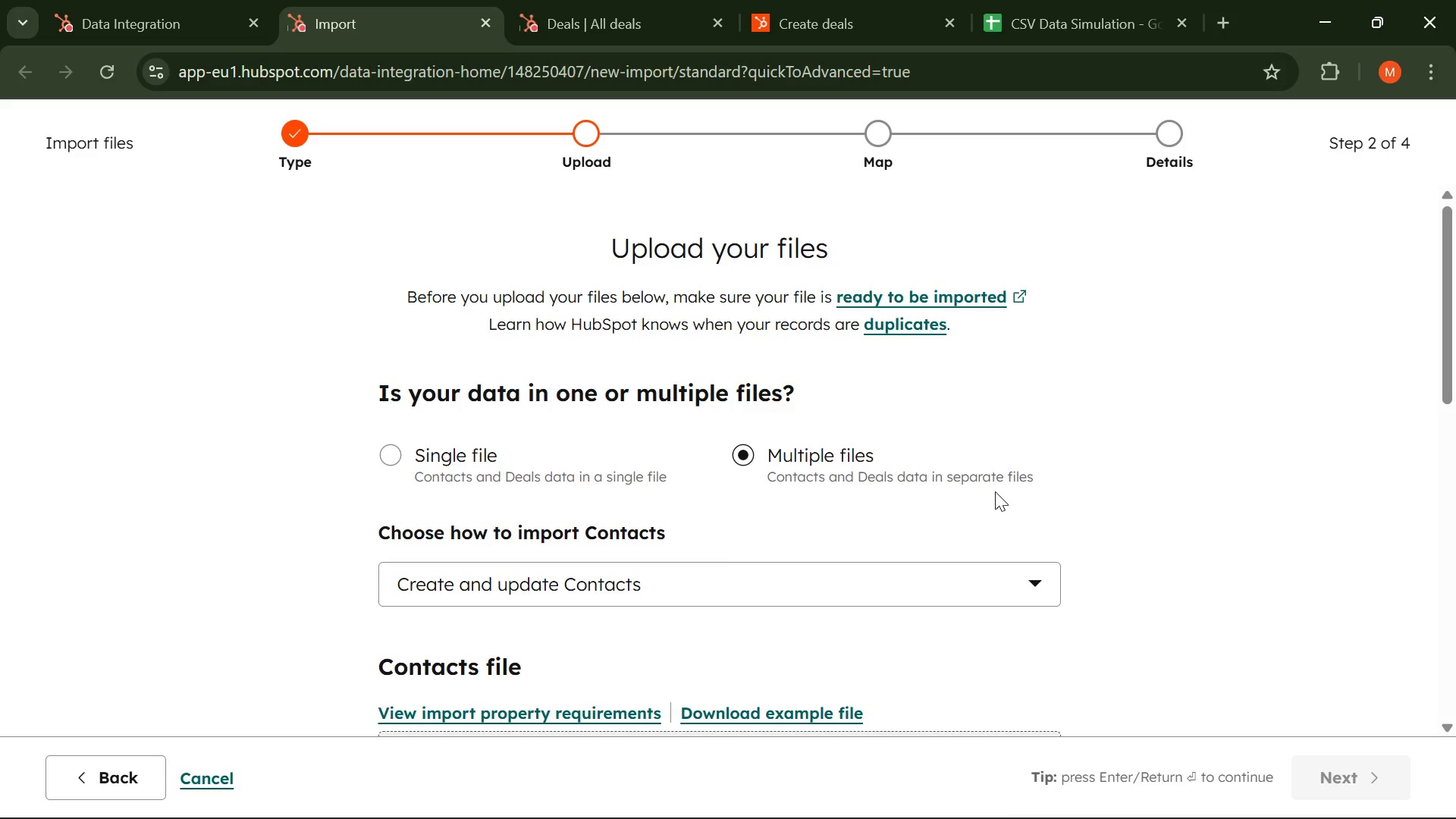 
scroll: coordinate [996, 500], scroll_direction: down, amount: 3.0
 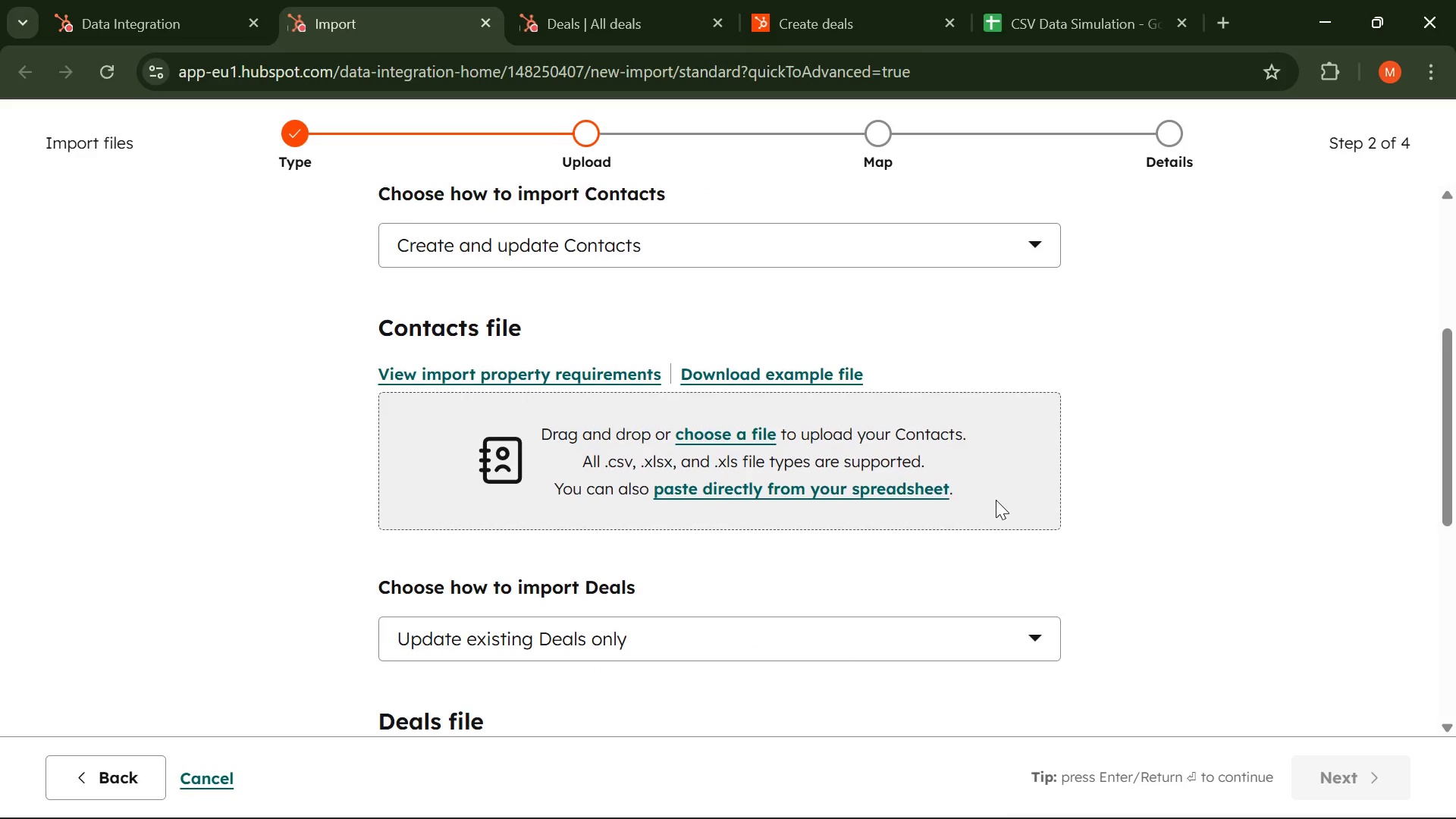 
scroll: coordinate [996, 500], scroll_direction: none, amount: 0.0
 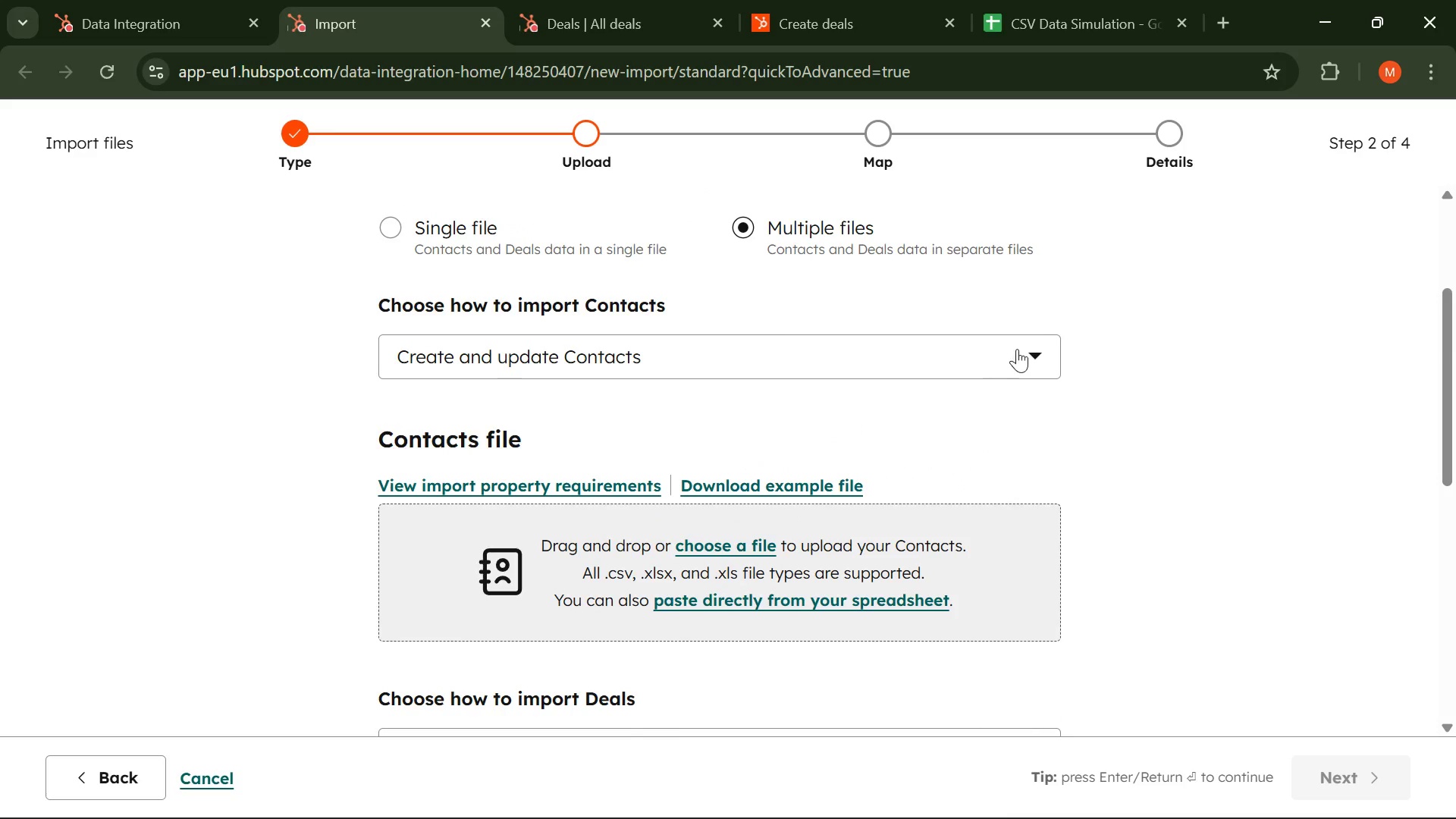 
left_click([1018, 348])
 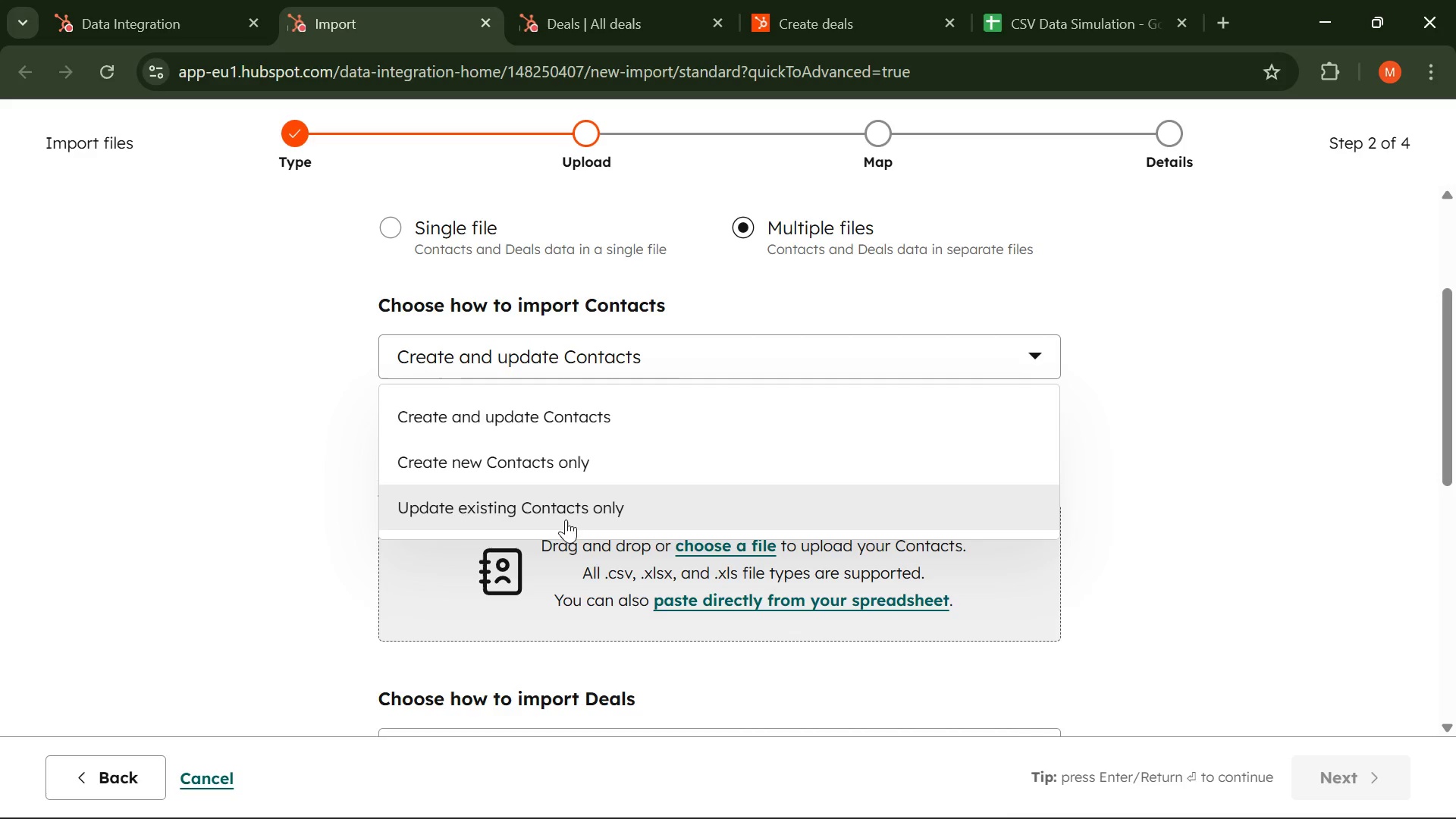 
wait(5.02)
 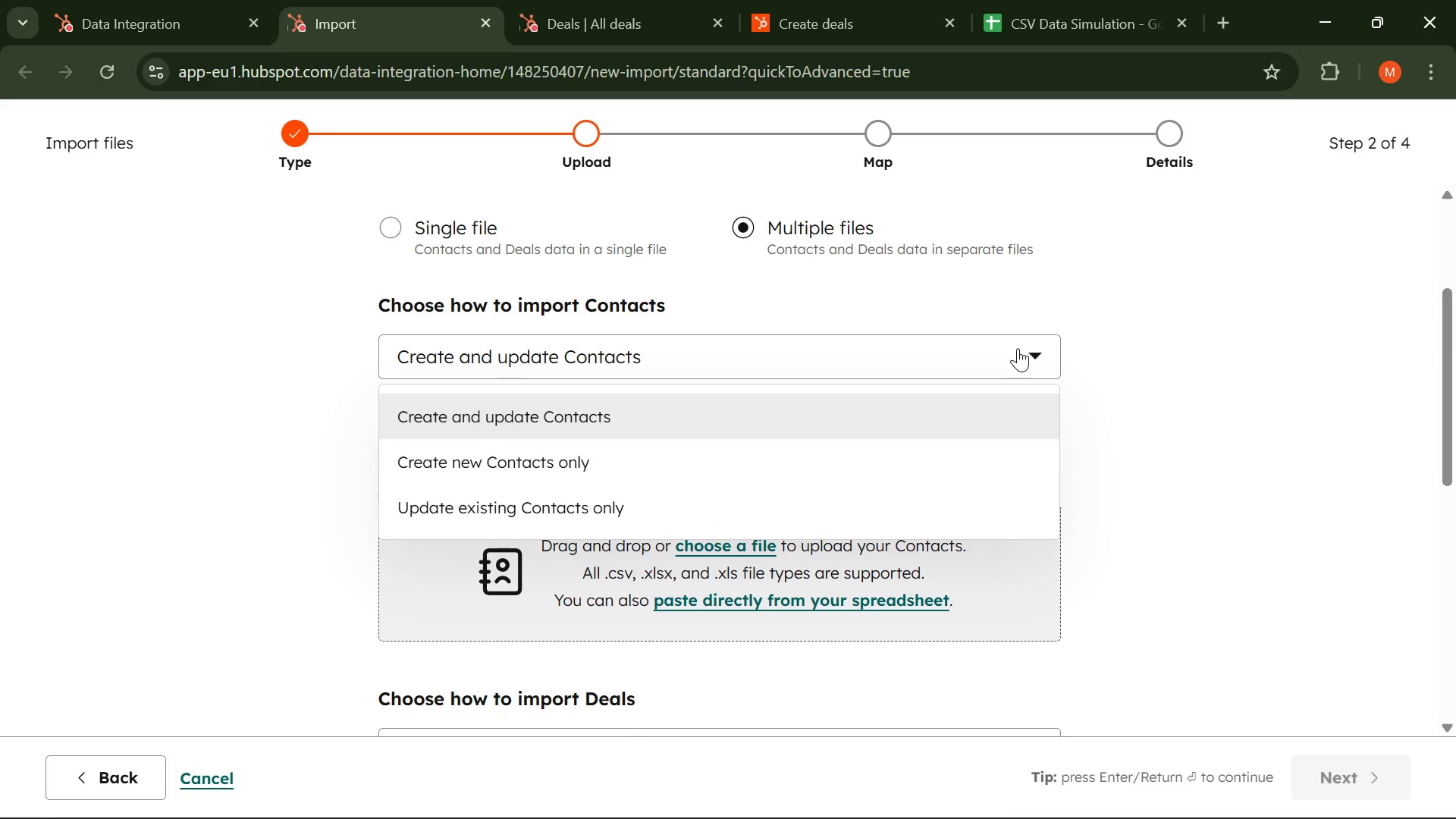 
left_click([642, 353])
 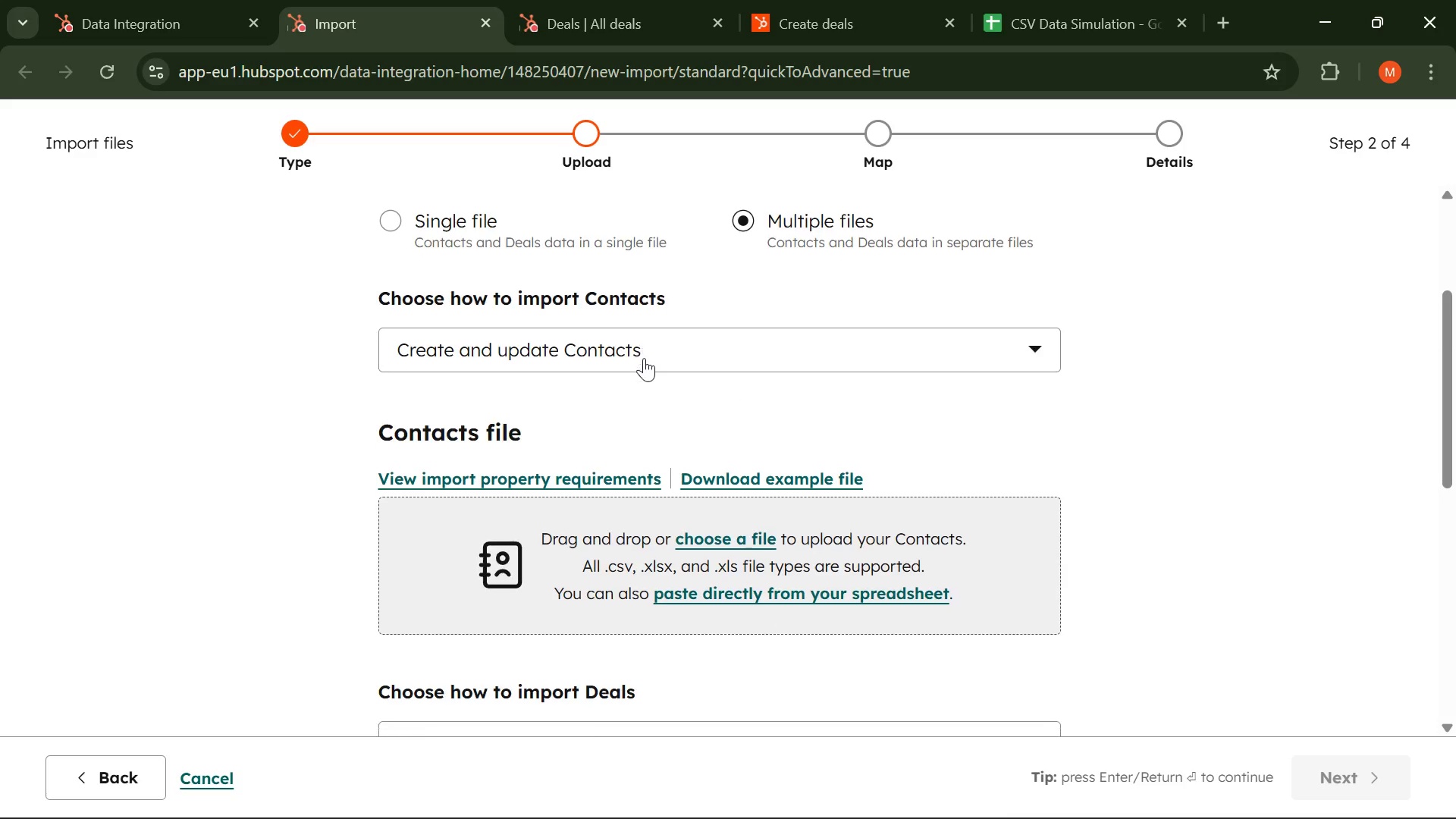 
scroll: coordinate [644, 359], scroll_direction: down, amount: 1.0
 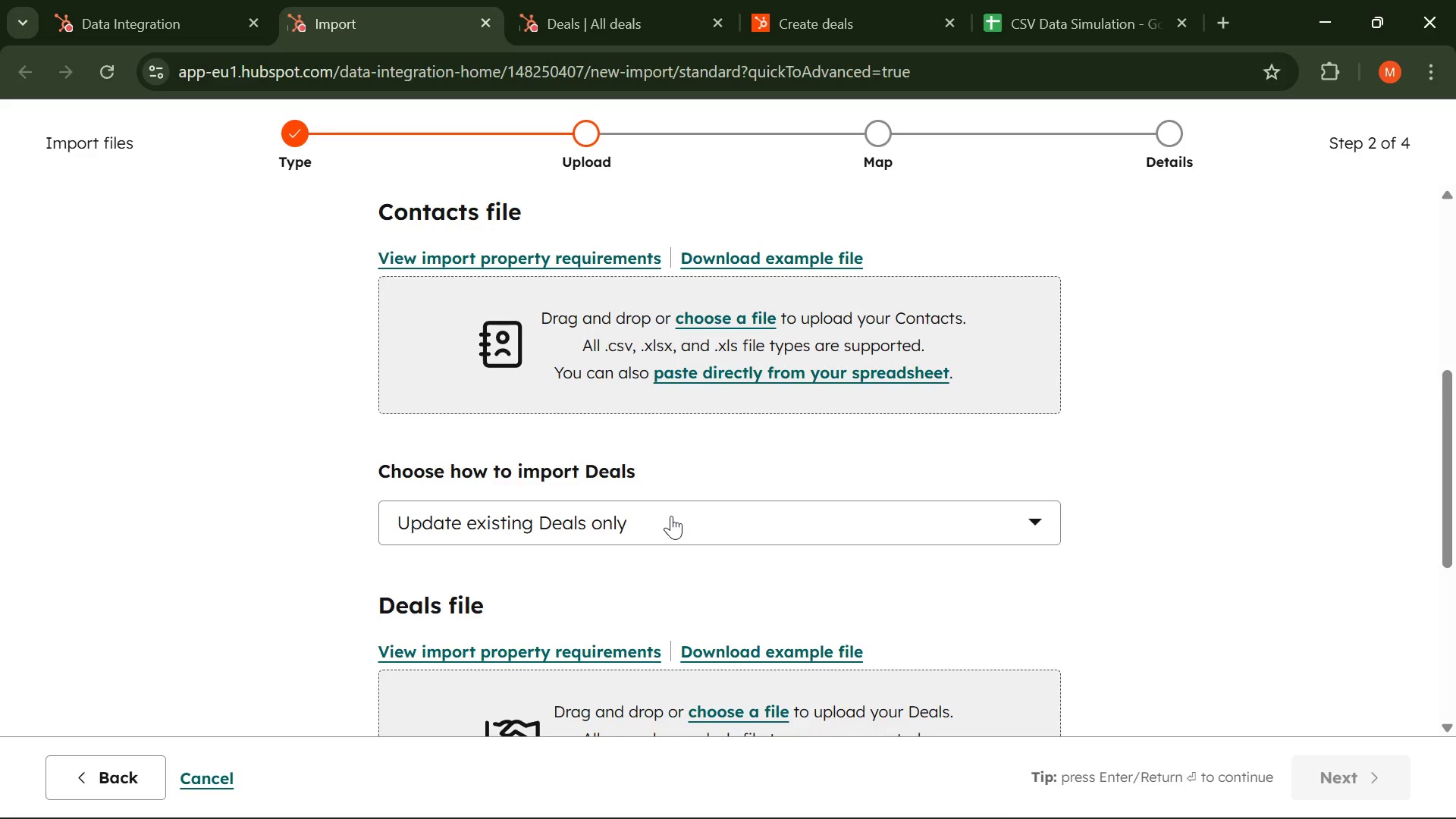 
left_click([671, 516])
 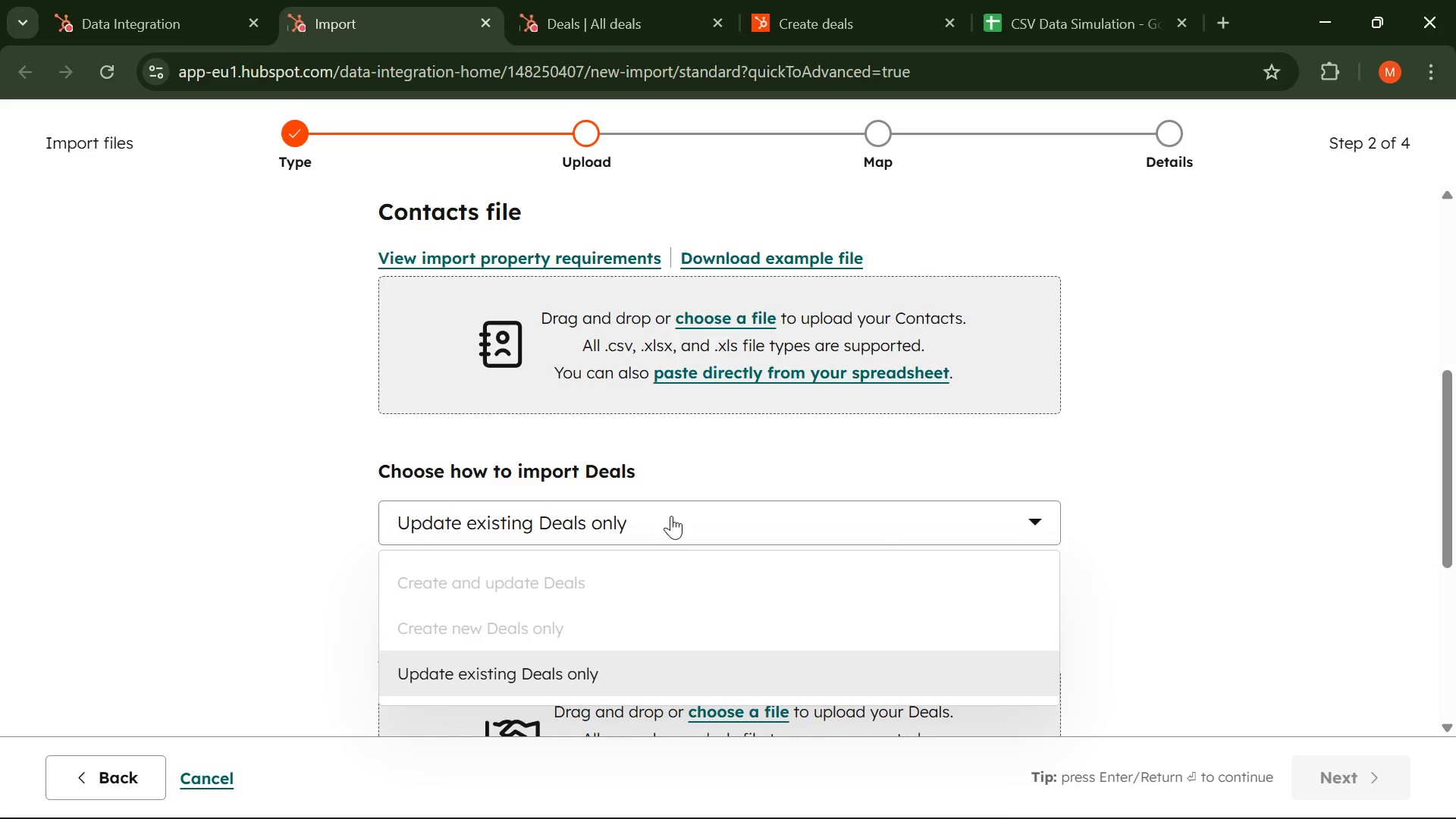 
left_click([671, 516])
 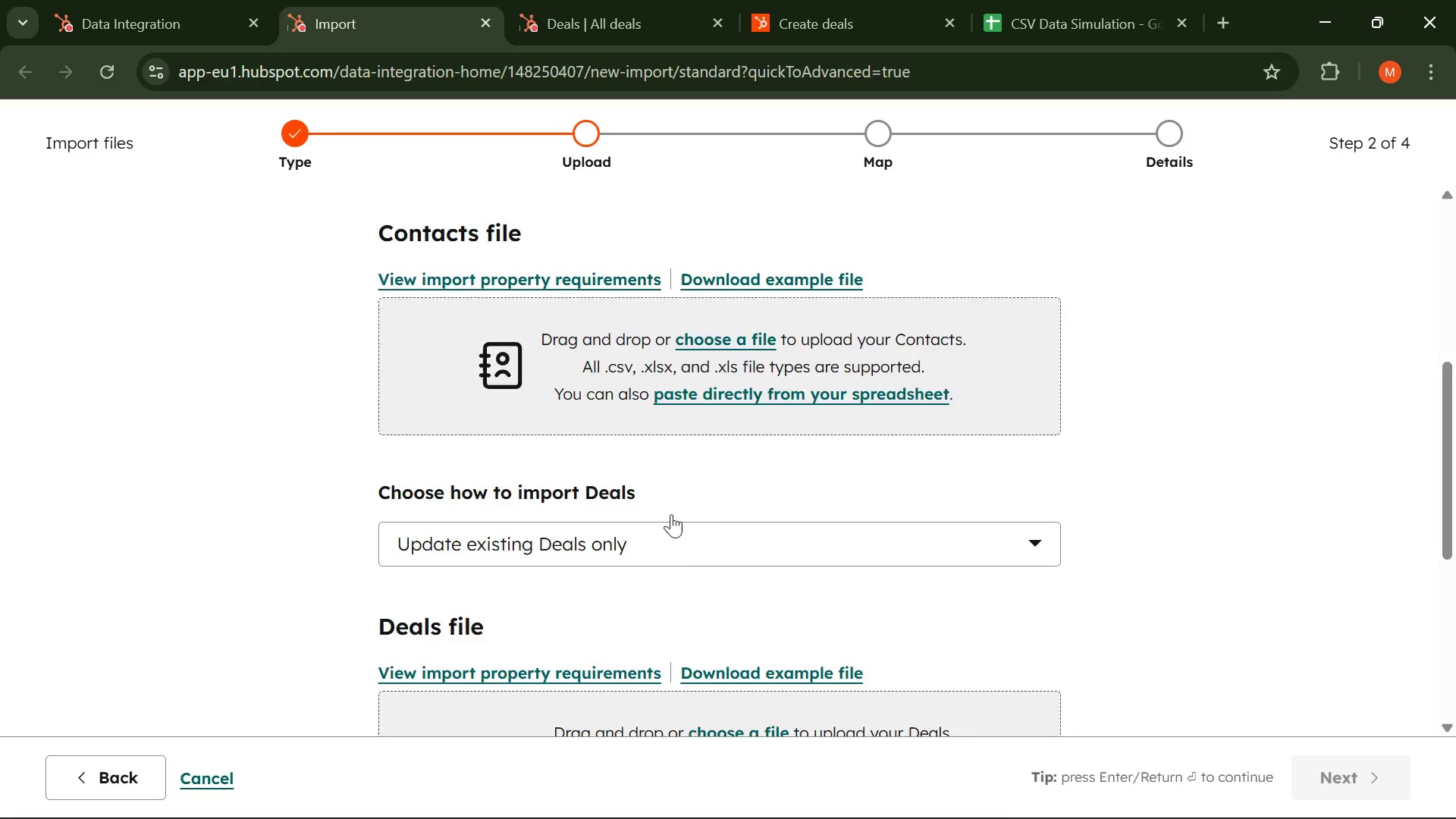 
scroll: coordinate [642, 482], scroll_direction: up, amount: 4.0
 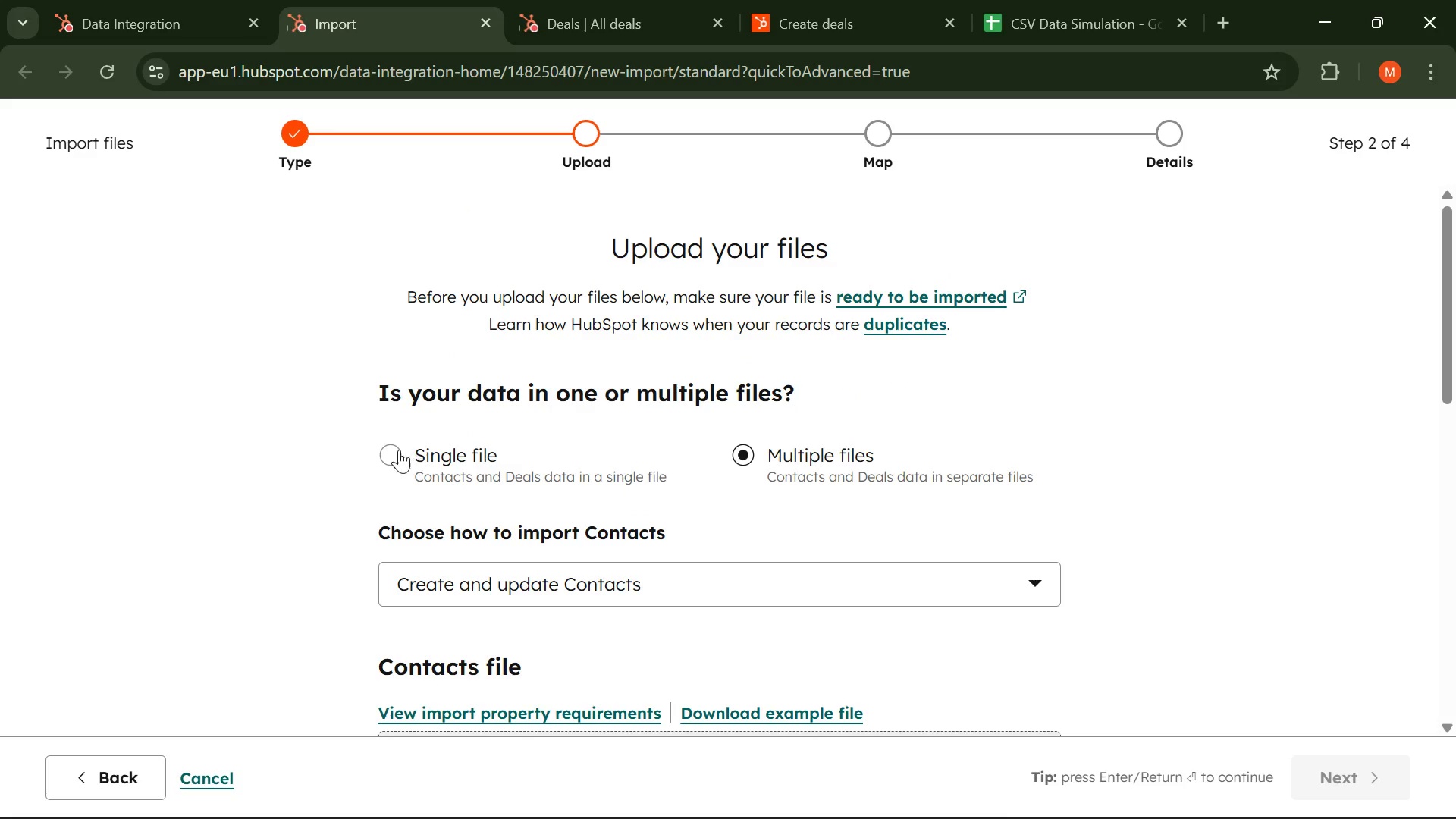 
left_click([394, 450])
 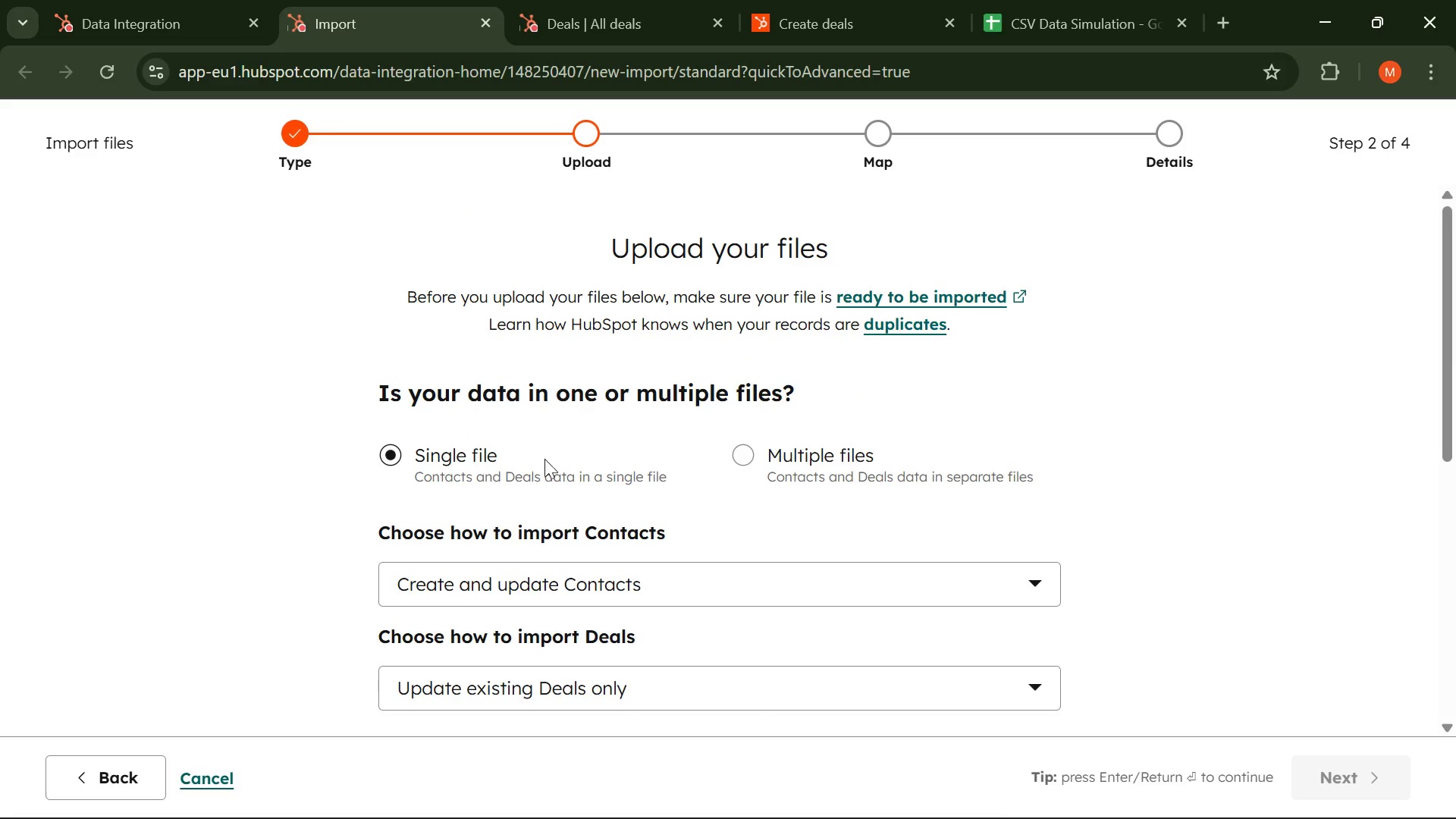 
scroll: coordinate [552, 468], scroll_direction: down, amount: 1.0
 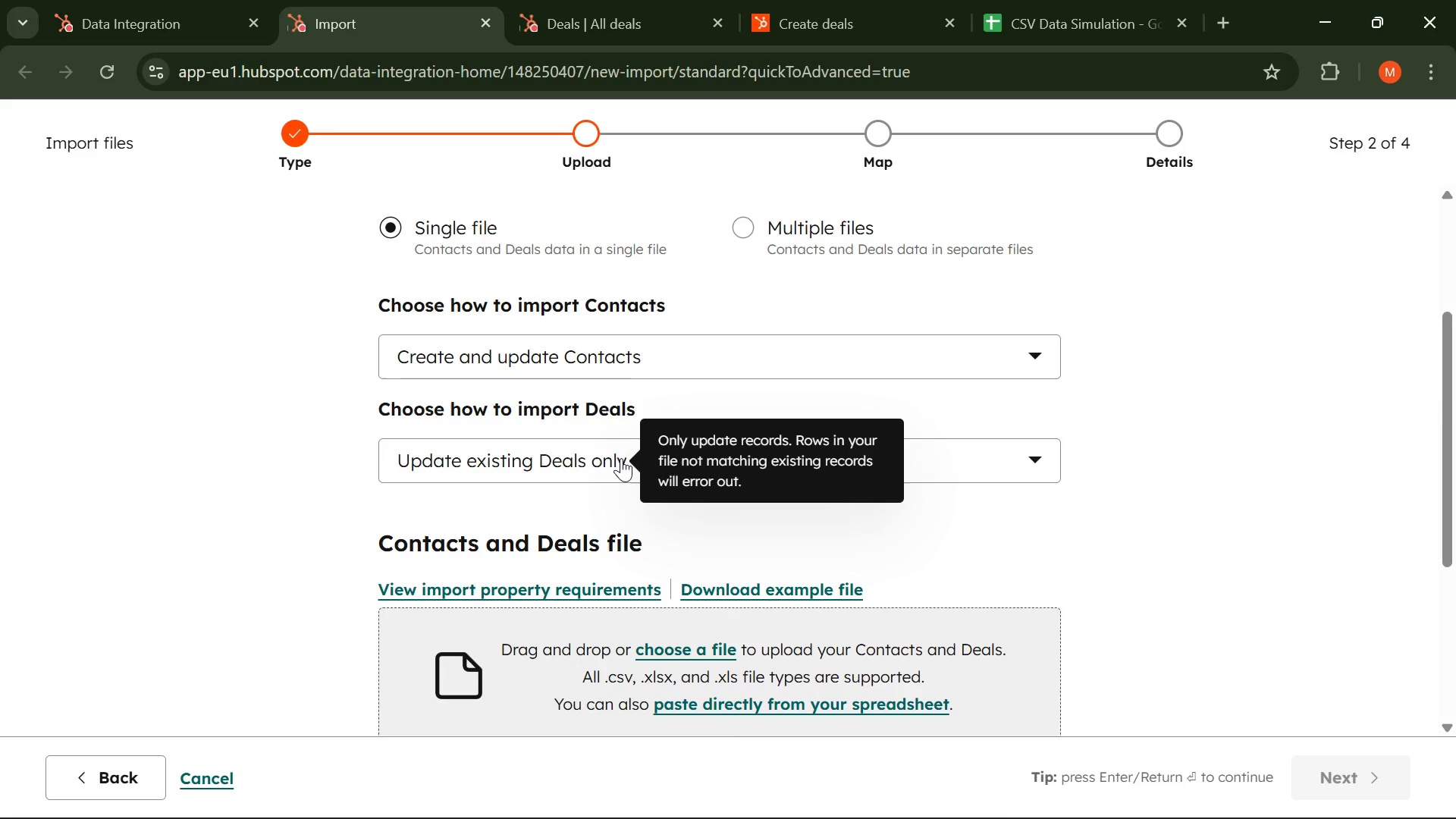 
left_click([621, 458])
 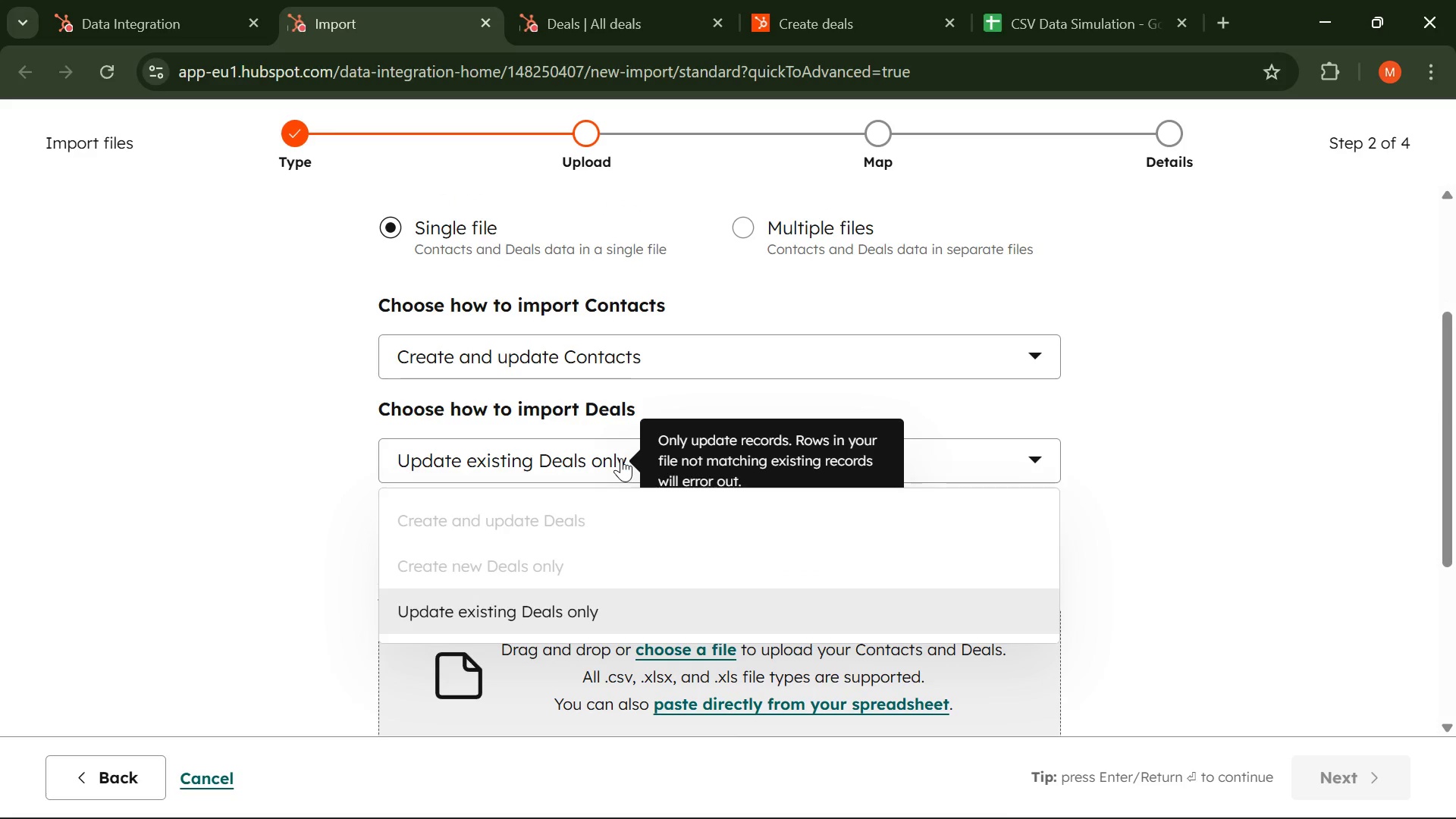 
left_click([621, 458])
 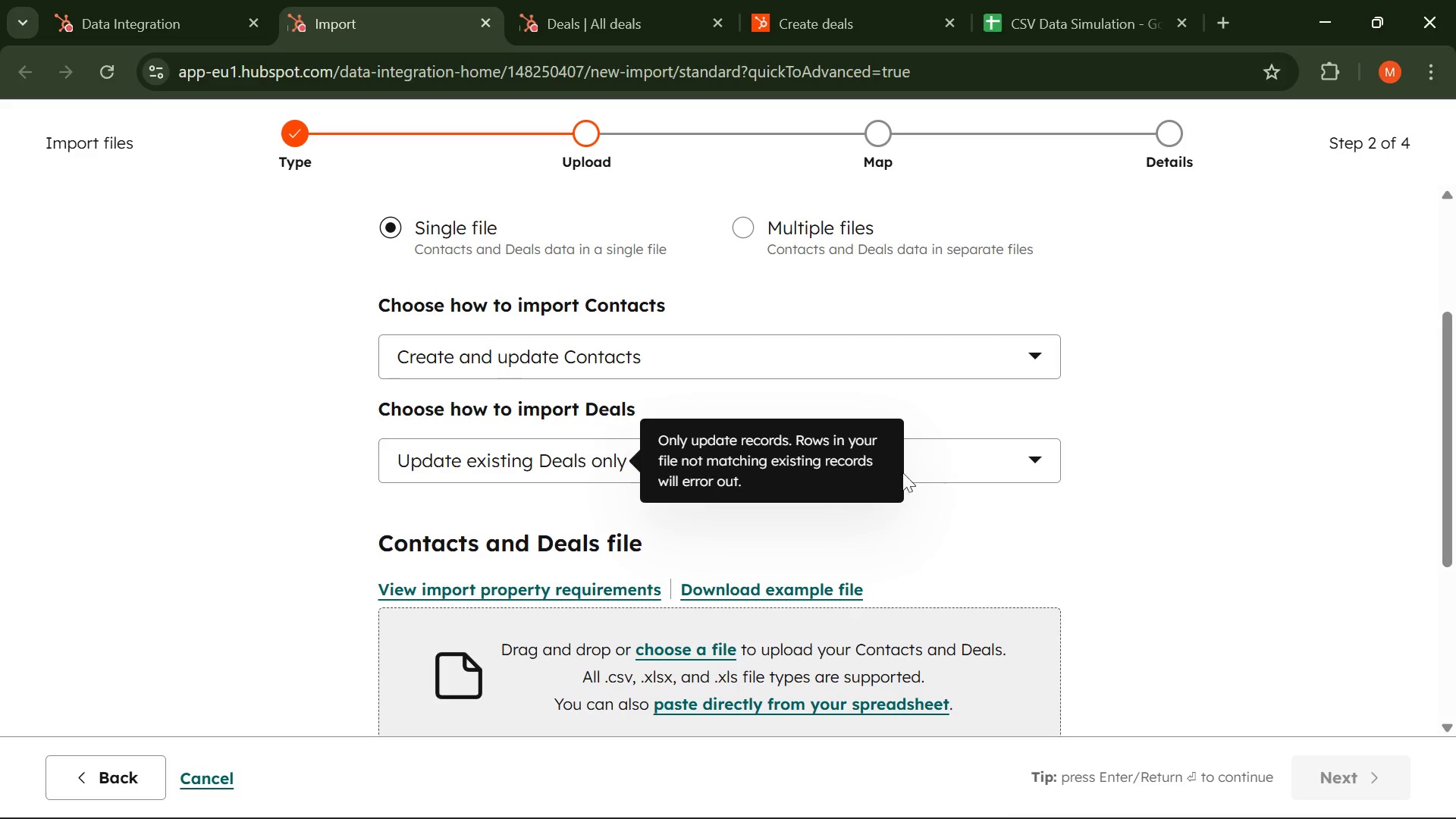 
wait(6.33)
 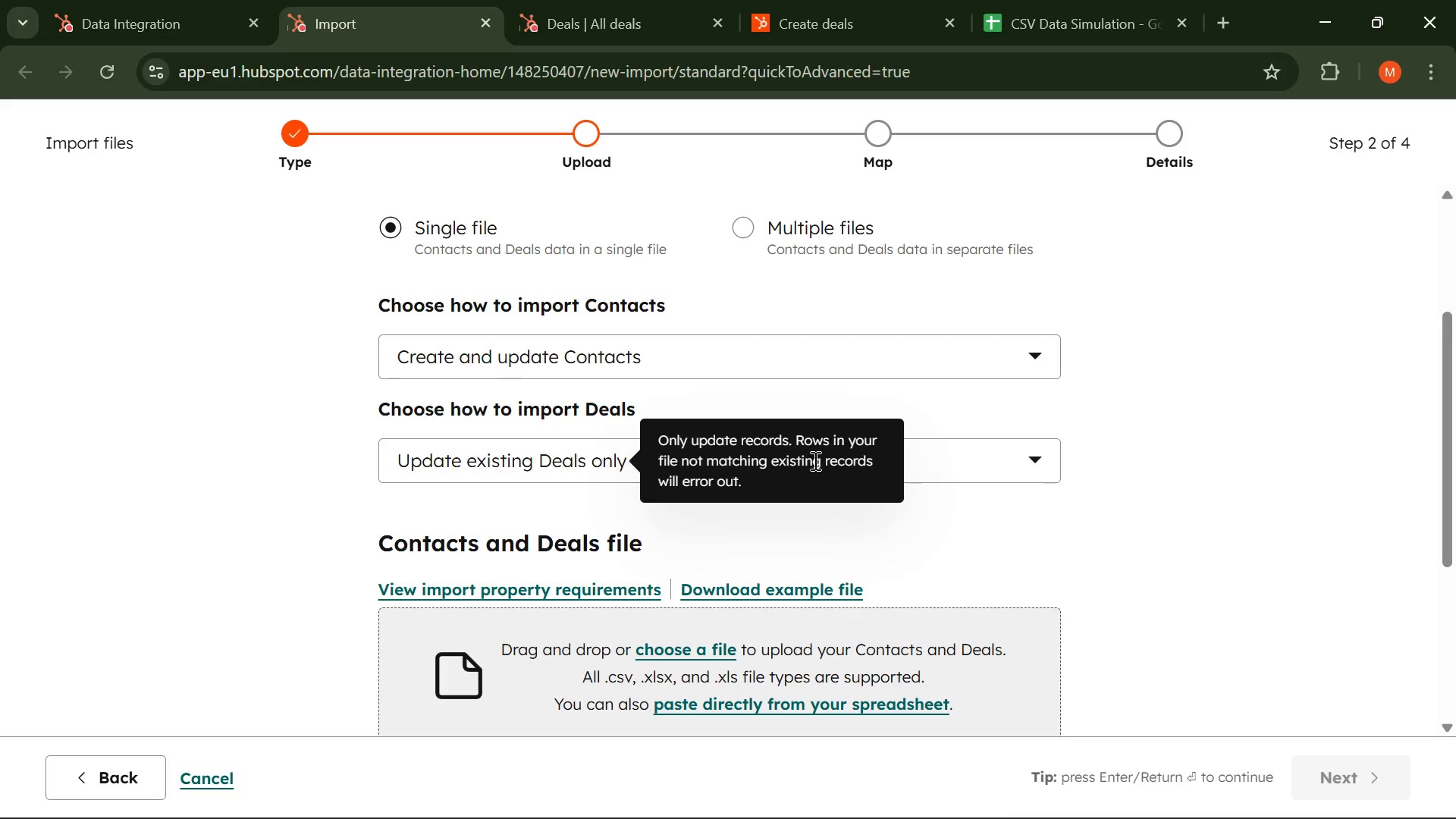 
left_click([802, 365])
 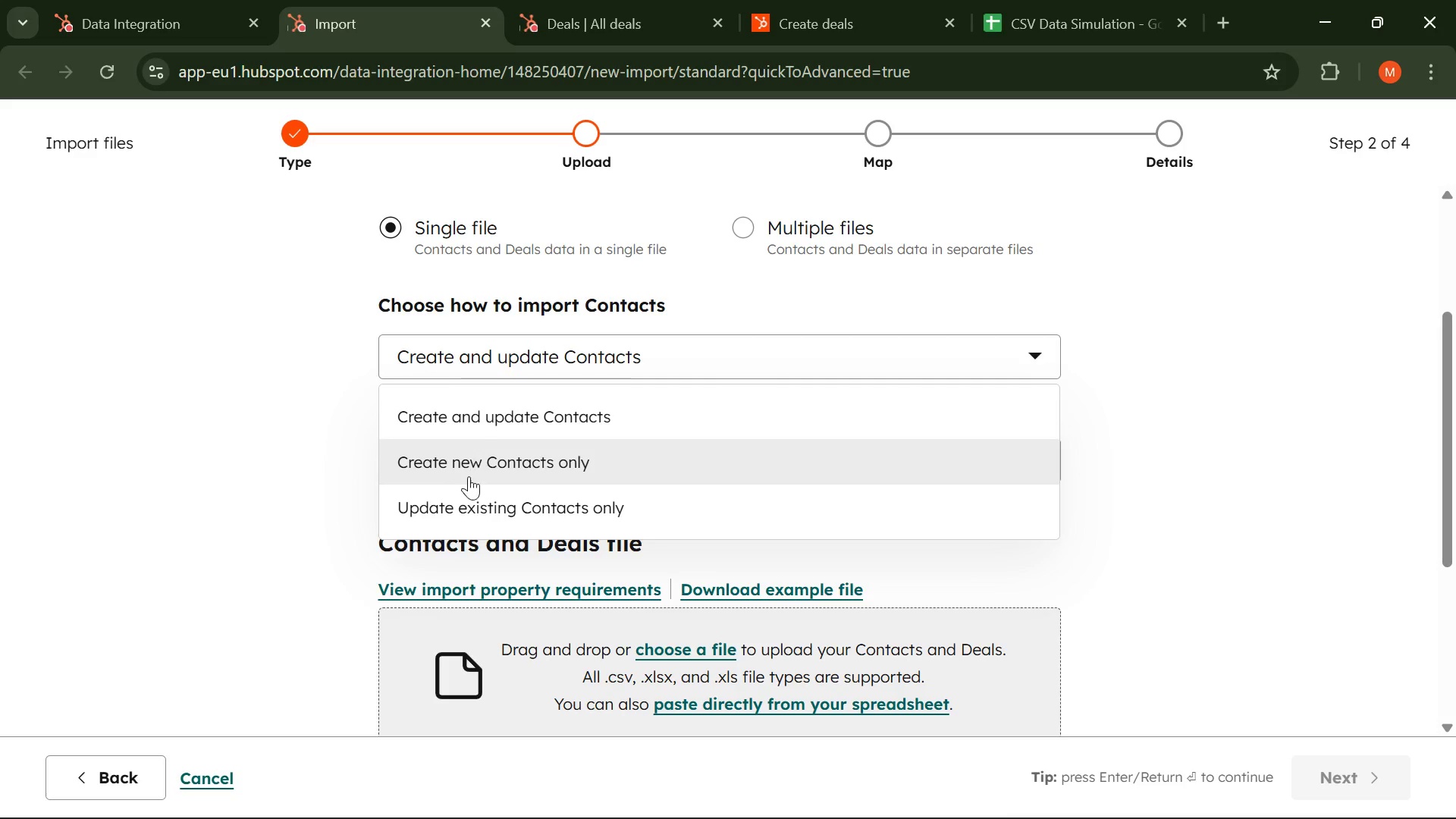 
left_click([476, 424])
 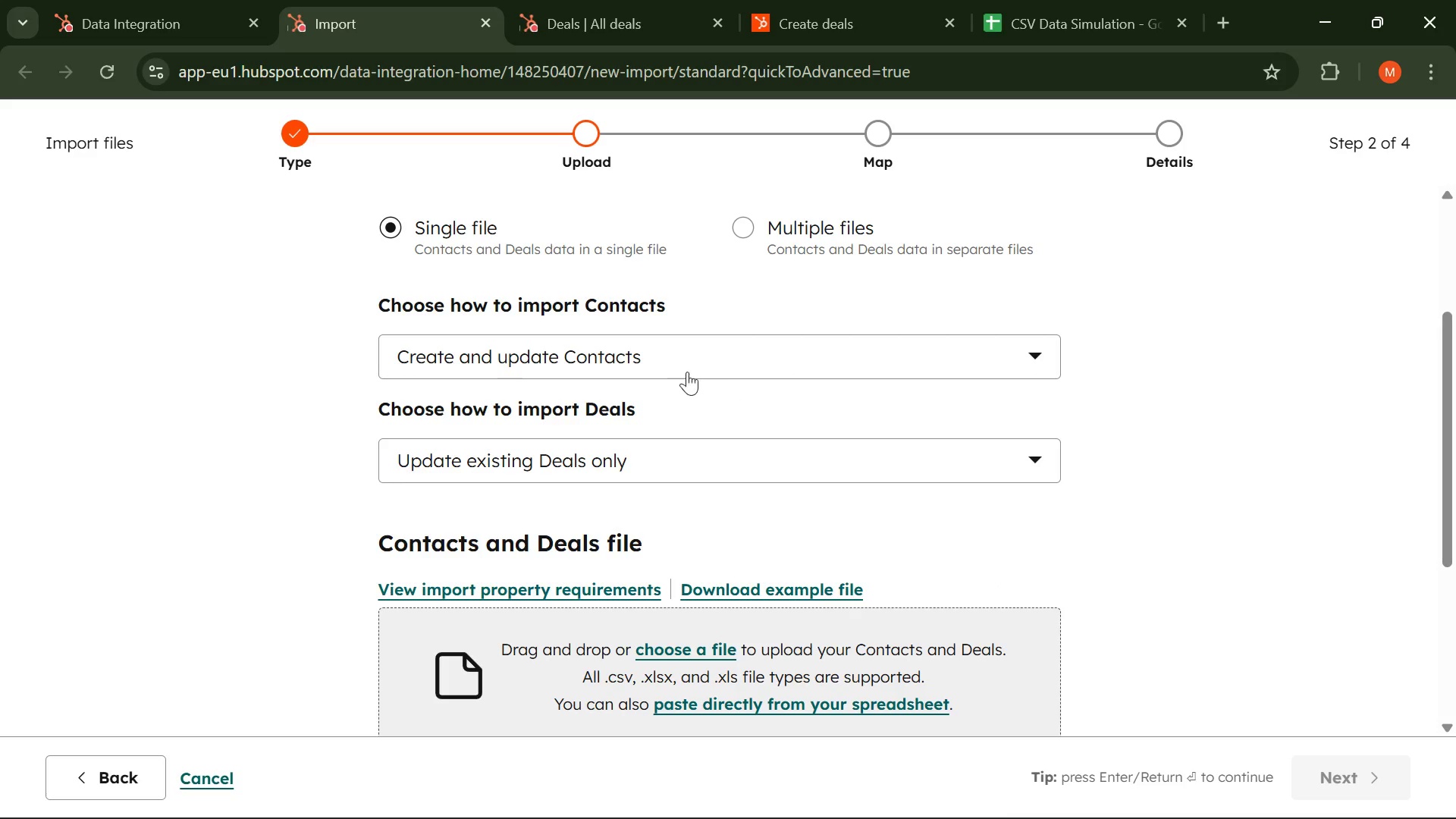 
left_click([688, 371])
 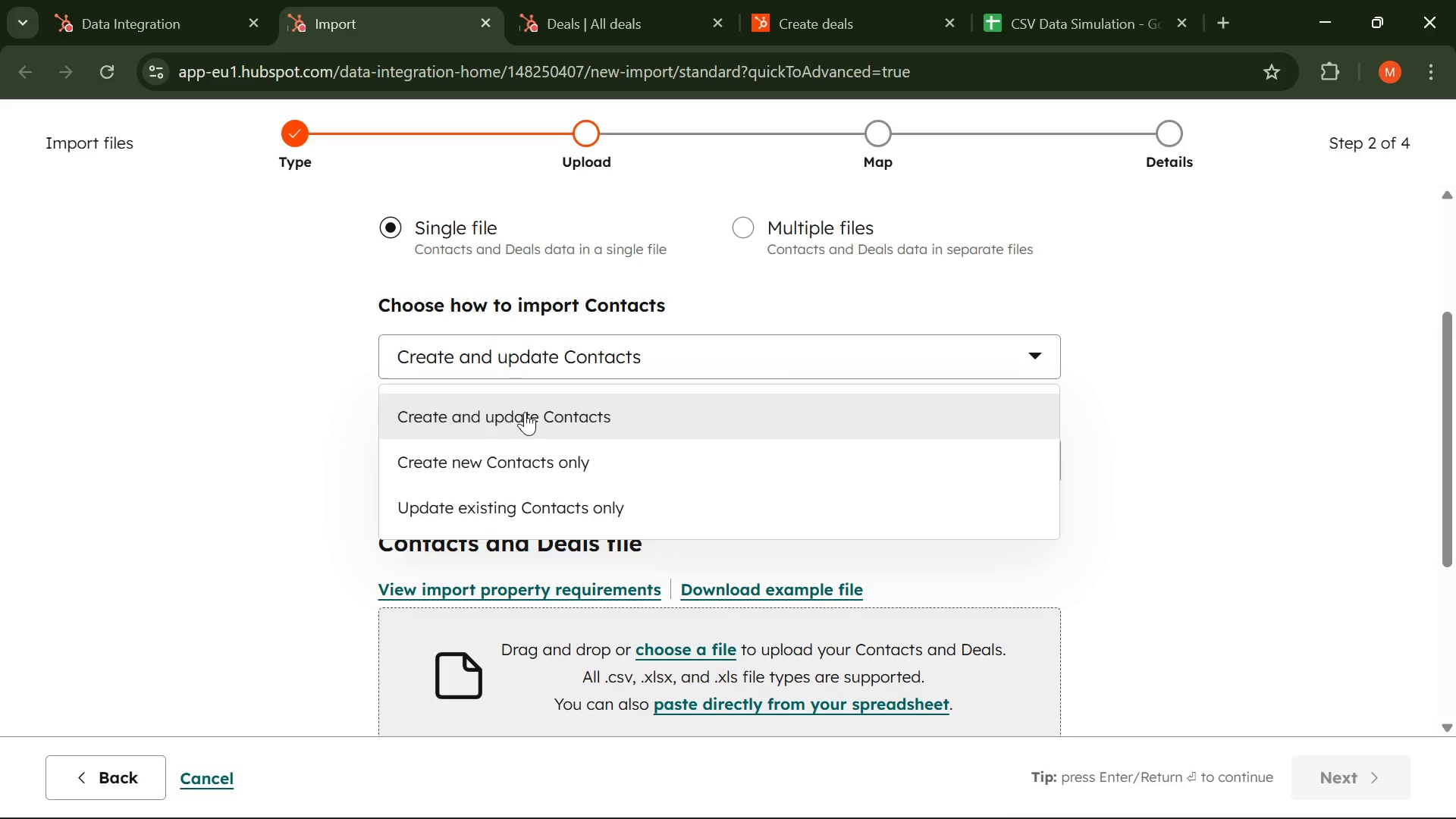 
mouse_move([551, 413])
 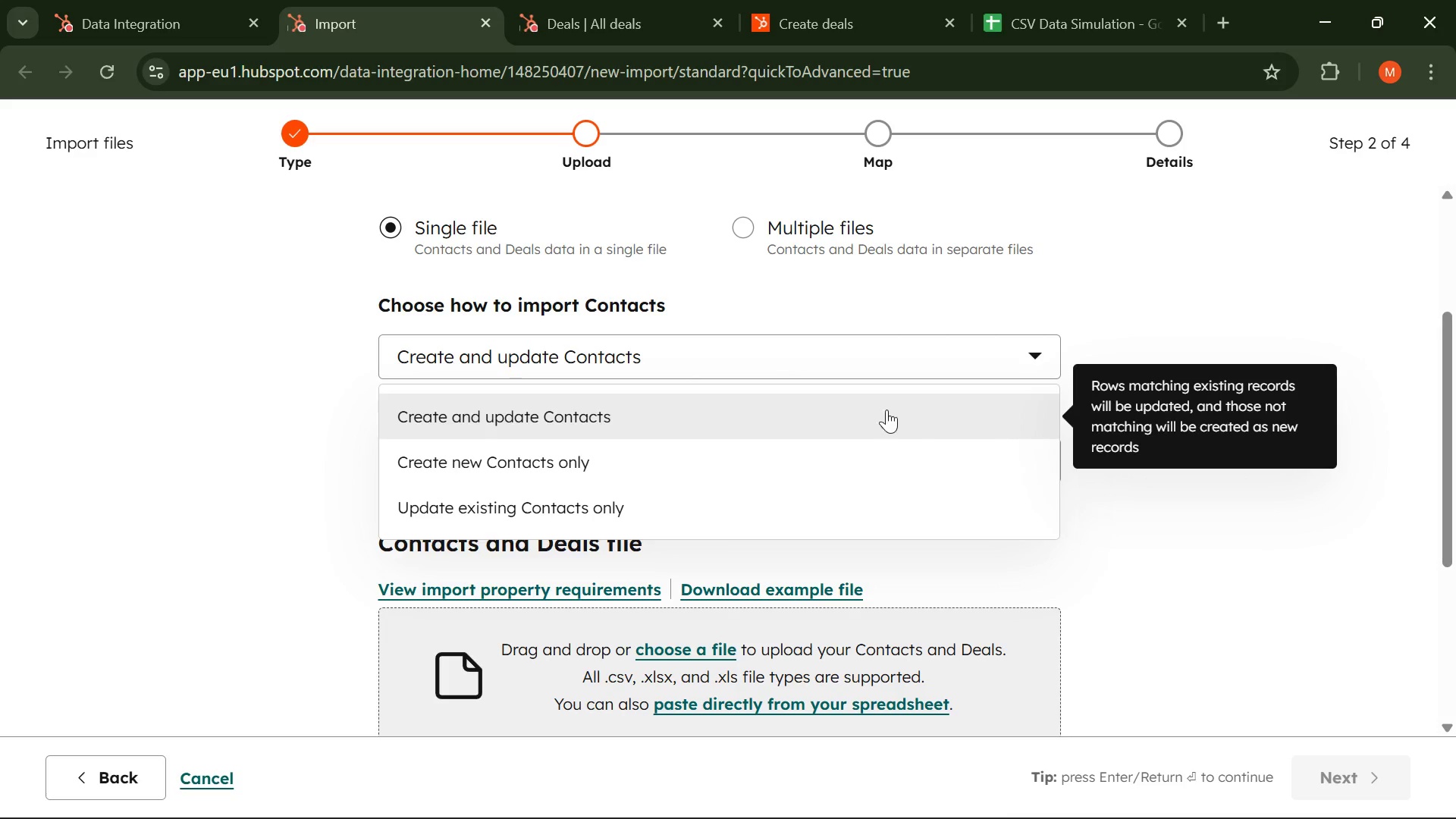 
left_click([698, 360])
 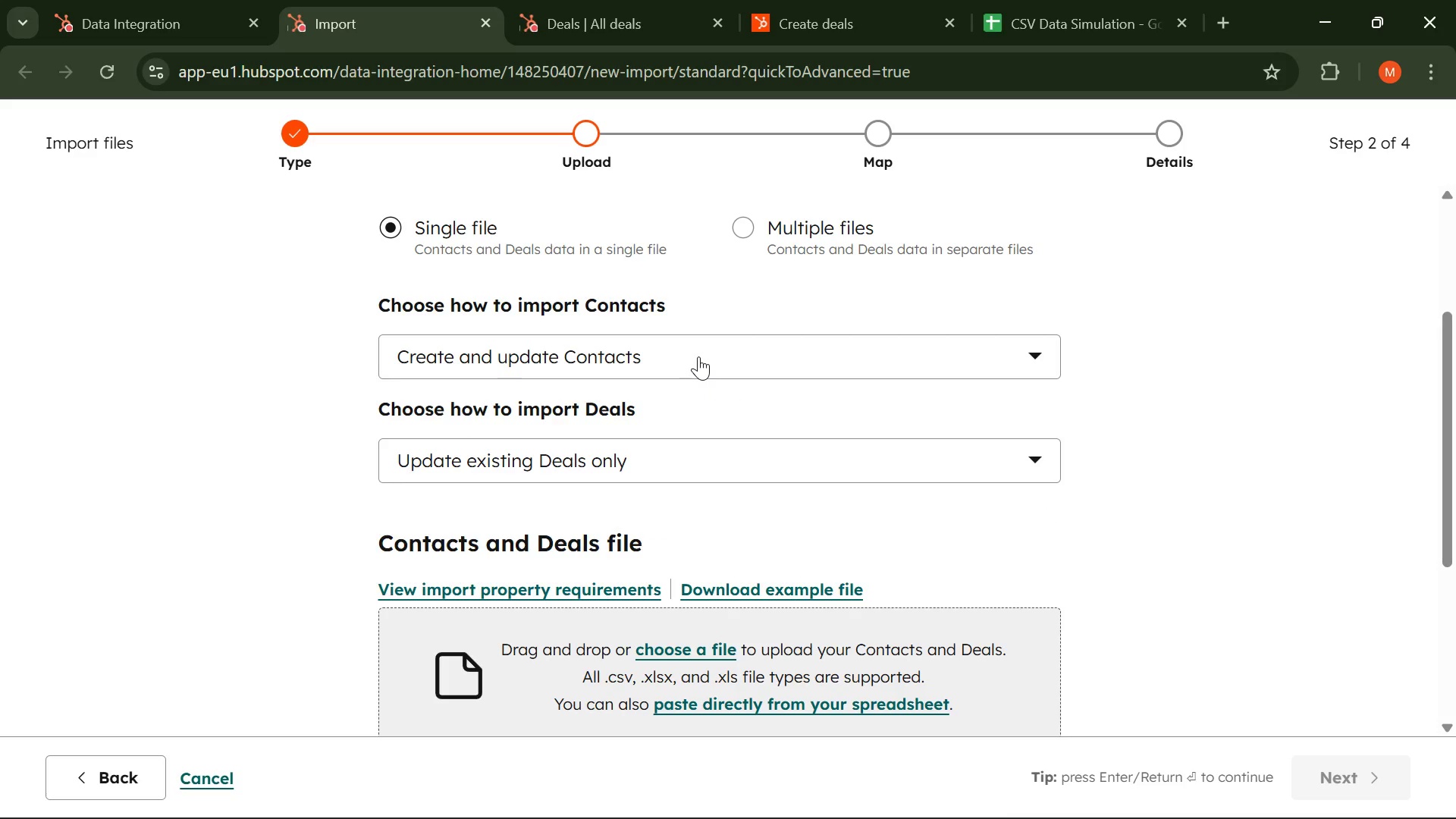 
wait(24.3)
 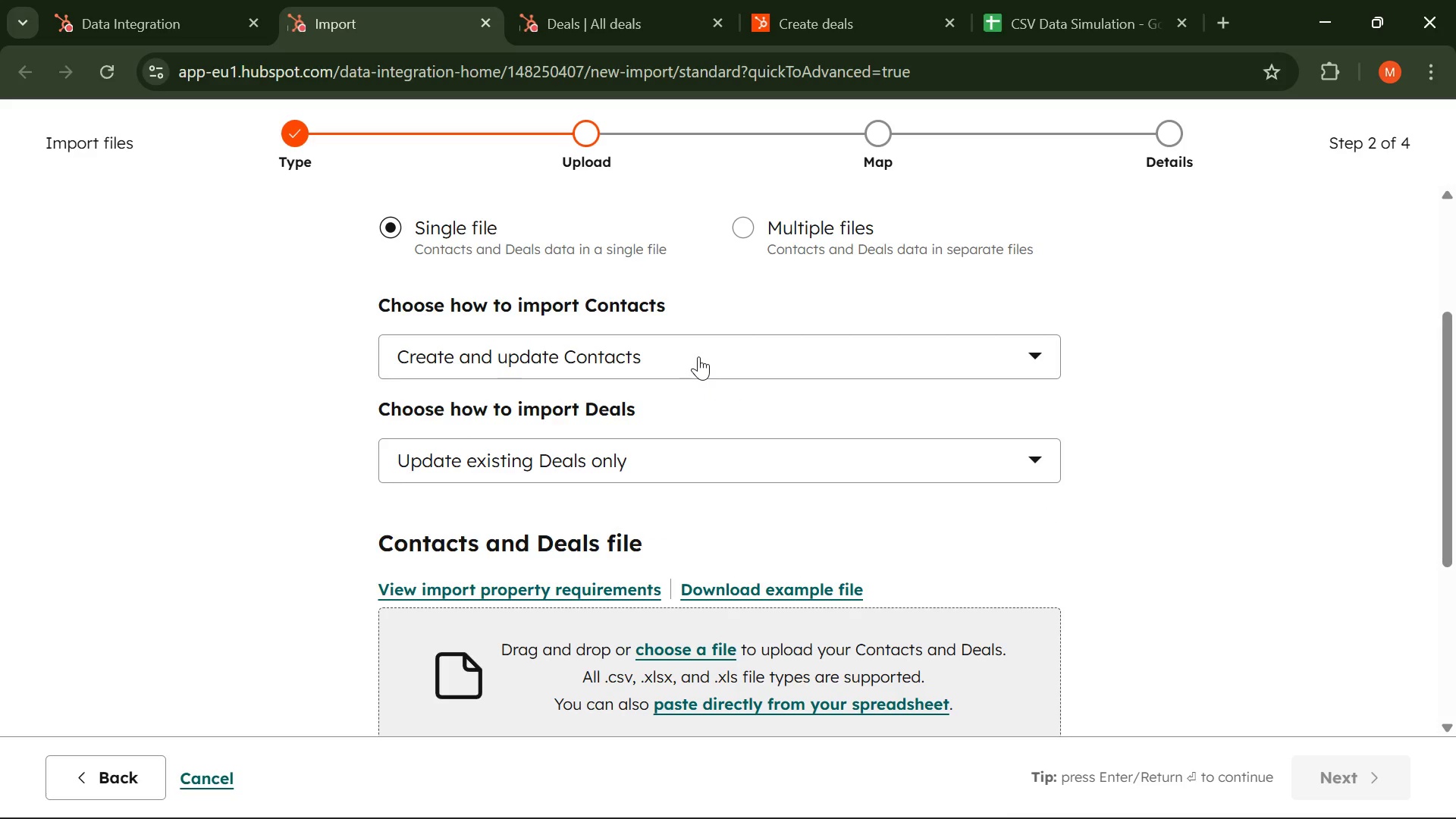 
scroll: coordinate [648, 372], scroll_direction: up, amount: 1.0
 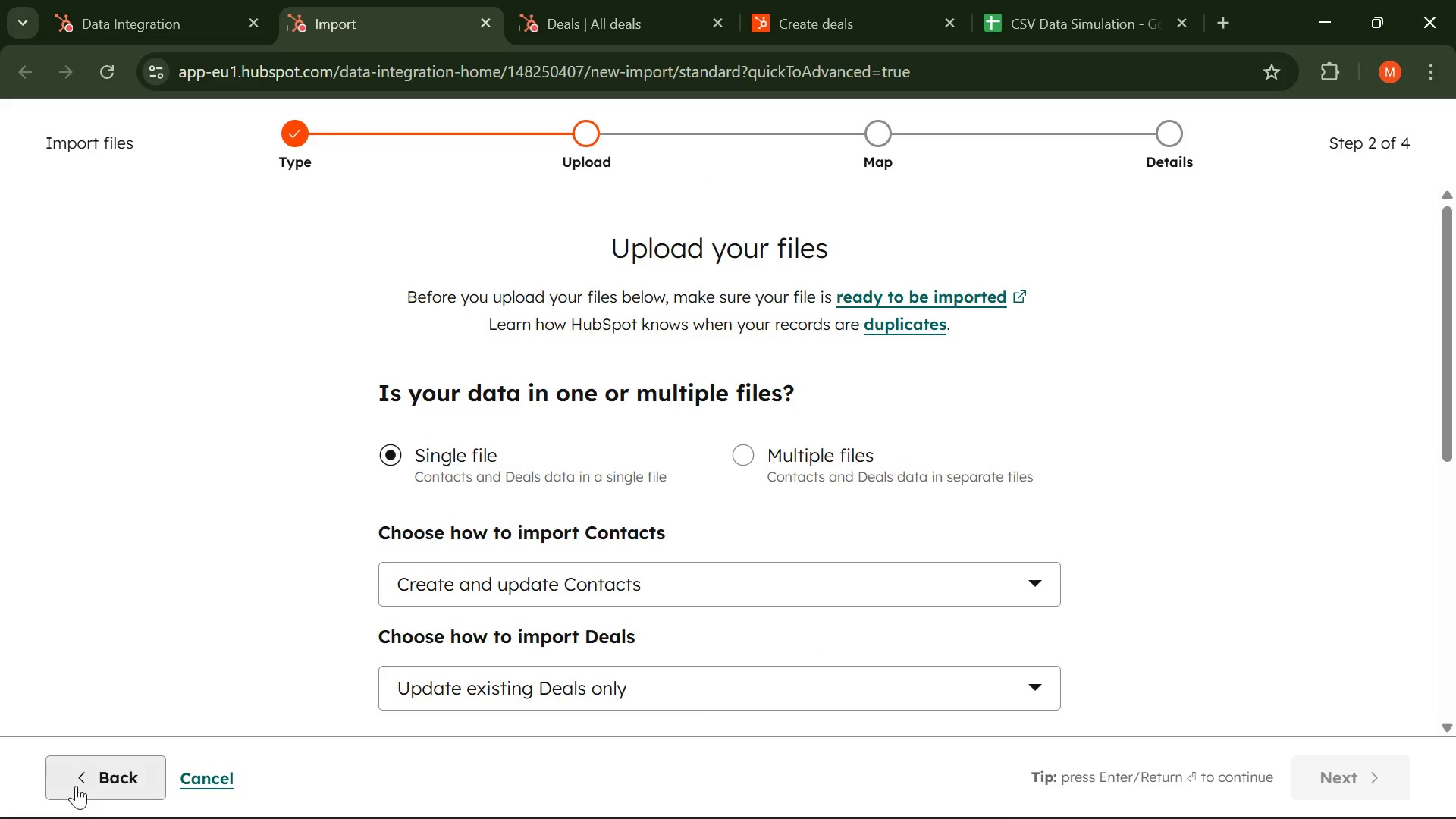 
left_click([76, 786])
 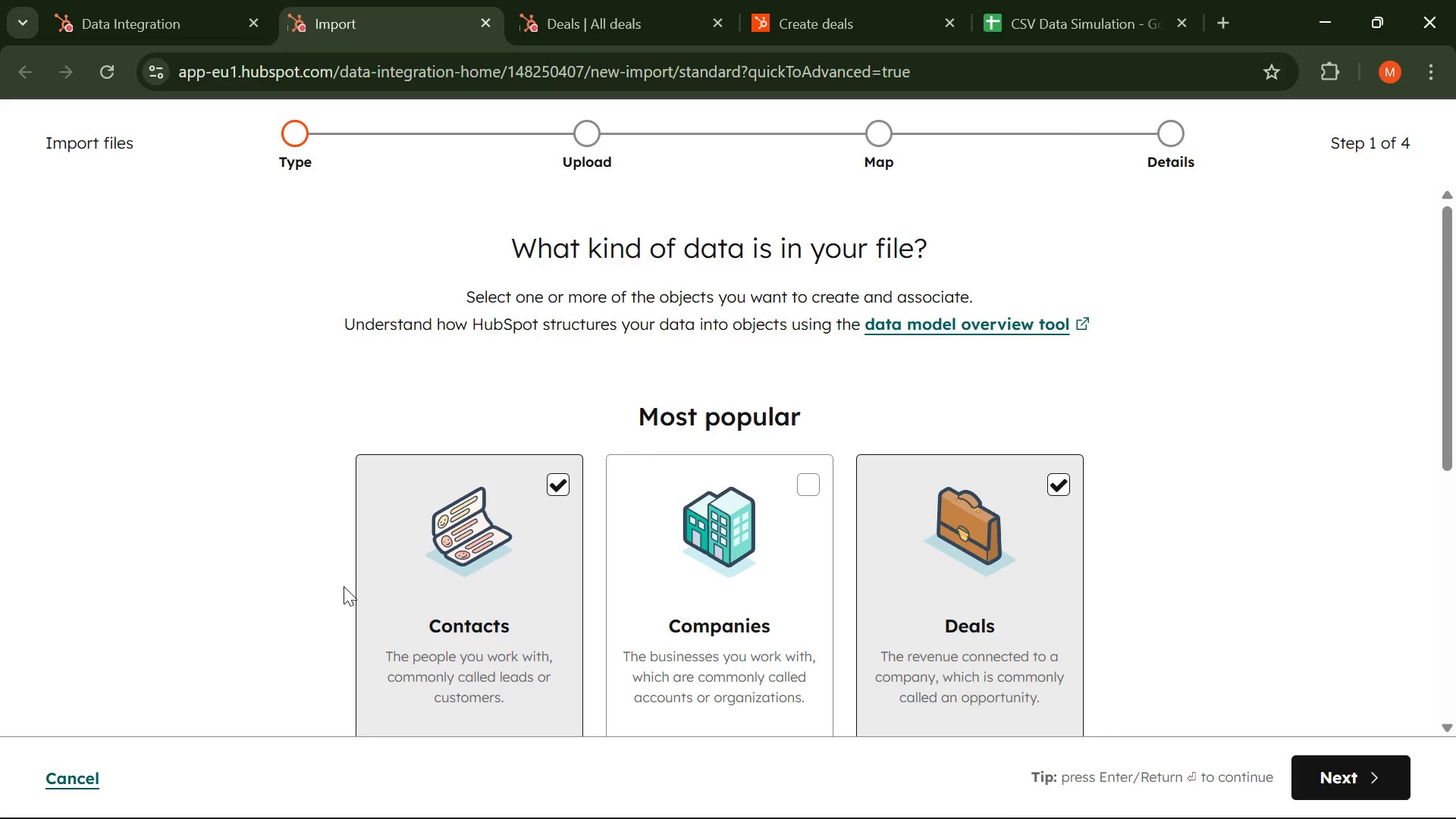 
scroll: coordinate [377, 510], scroll_direction: none, amount: 0.0
 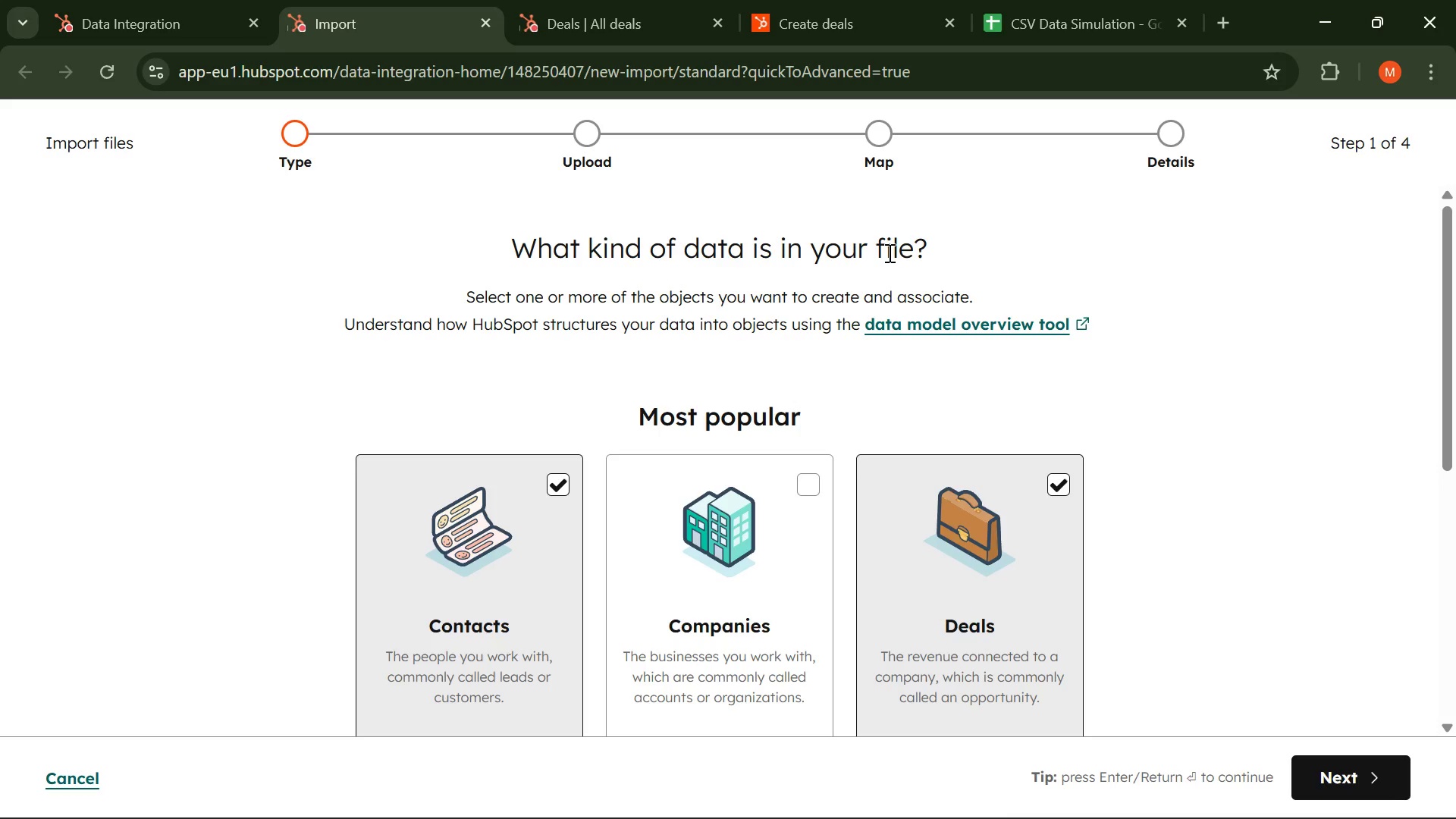 
wait(8.15)
 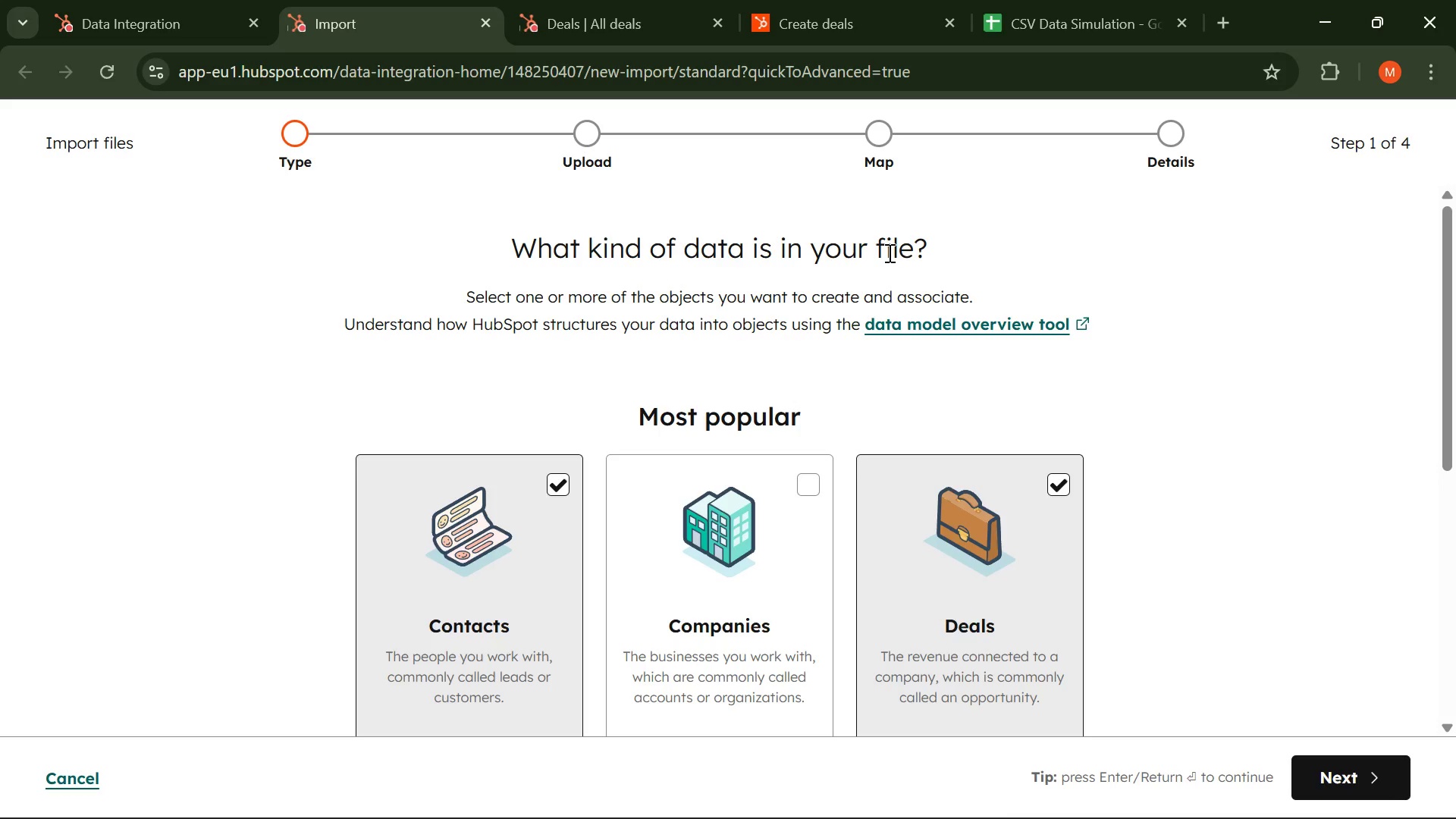 
scroll: coordinate [794, 450], scroll_direction: down, amount: 10.0
 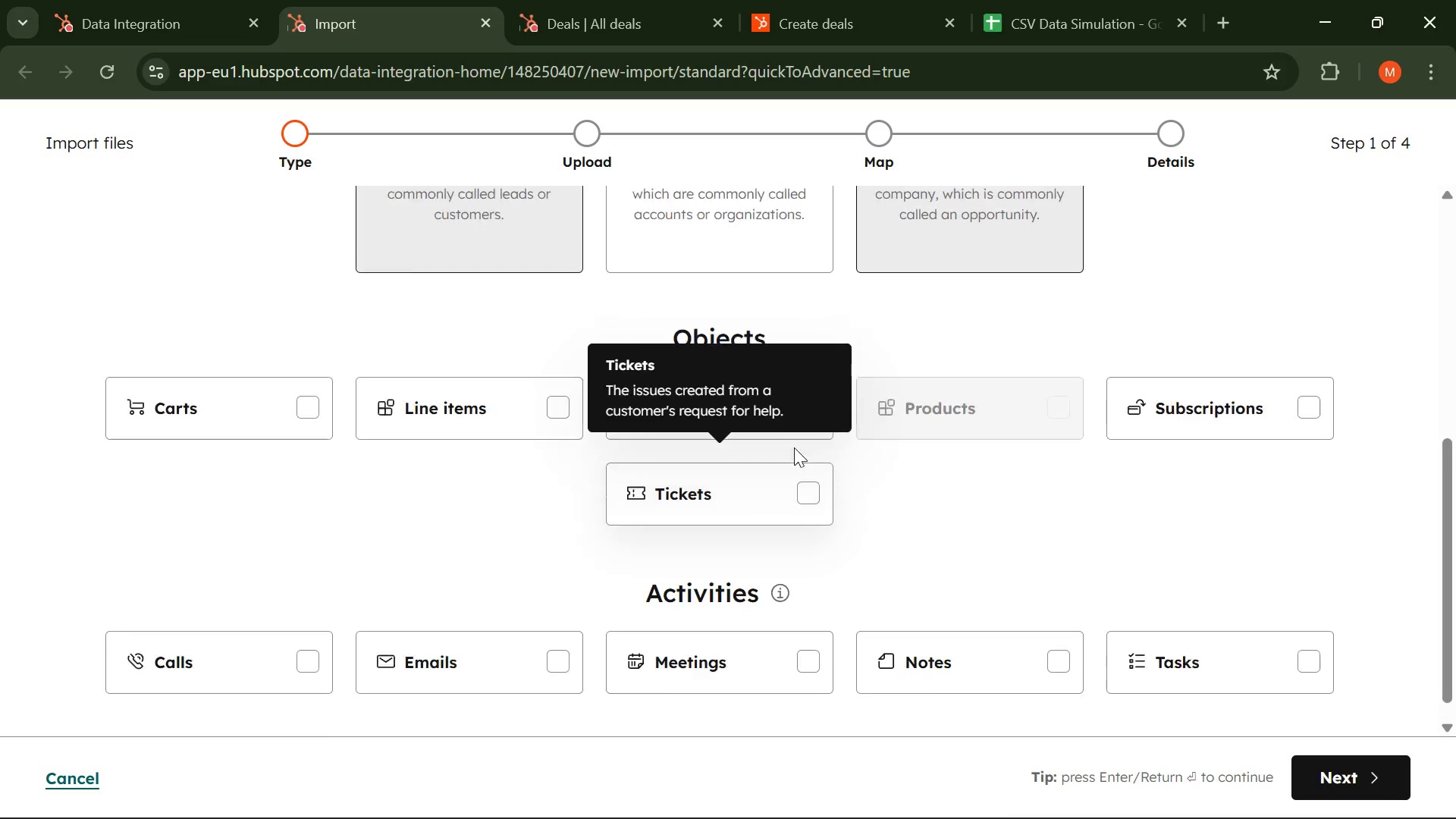 
scroll: coordinate [789, 435], scroll_direction: up, amount: 4.0
 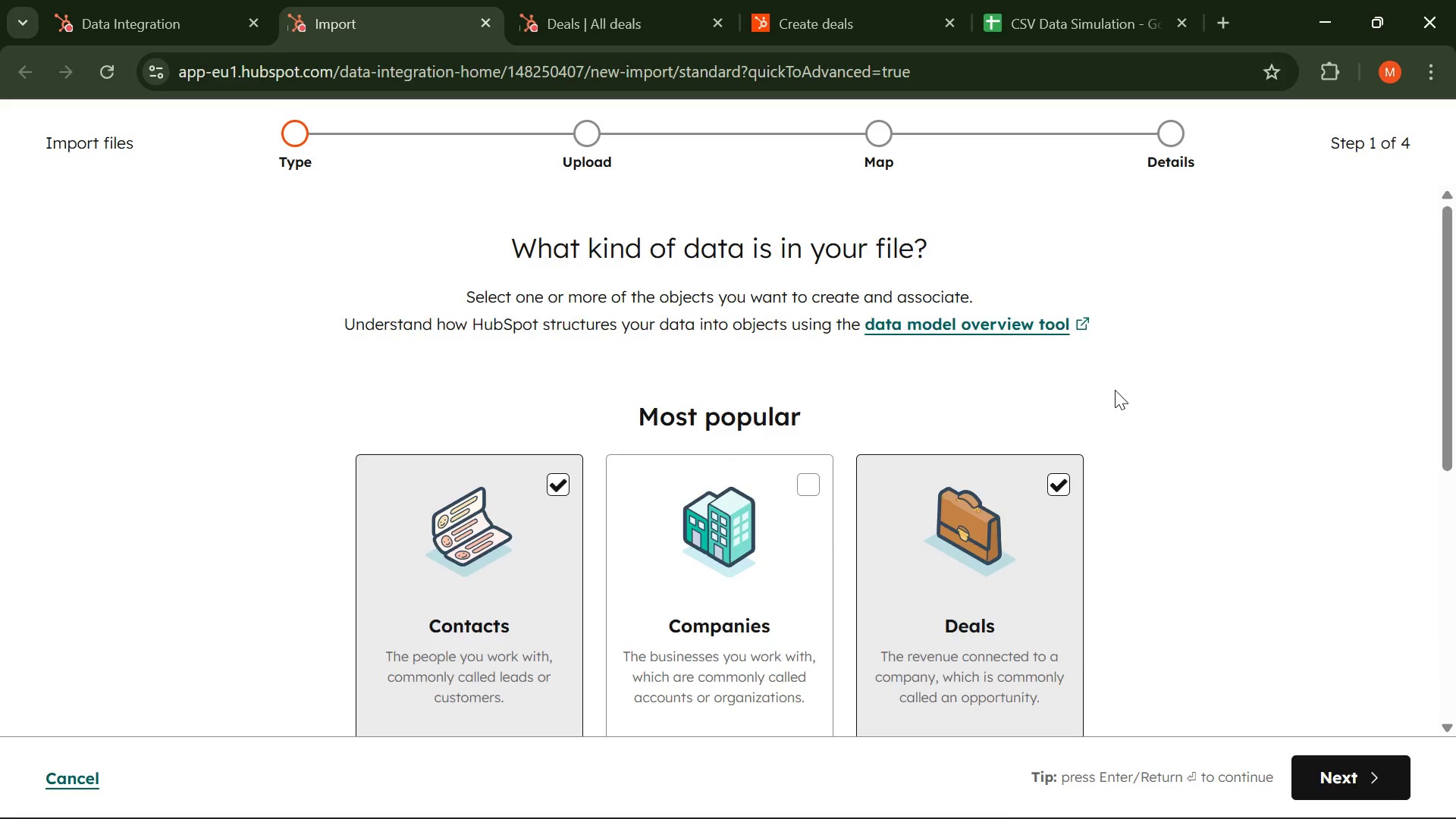 
scroll: coordinate [1115, 390], scroll_direction: none, amount: 0.0
 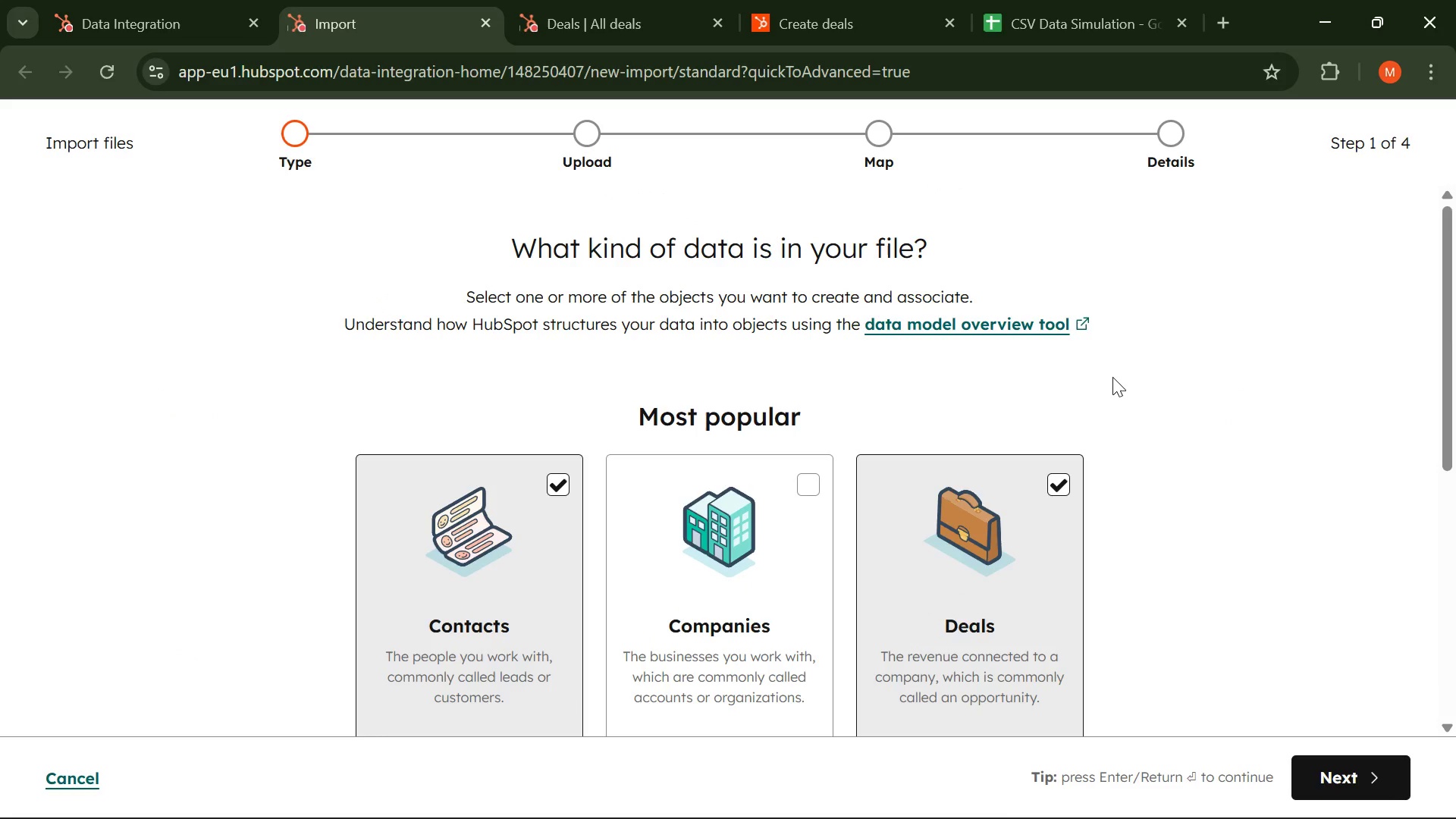 
wait(17.17)
 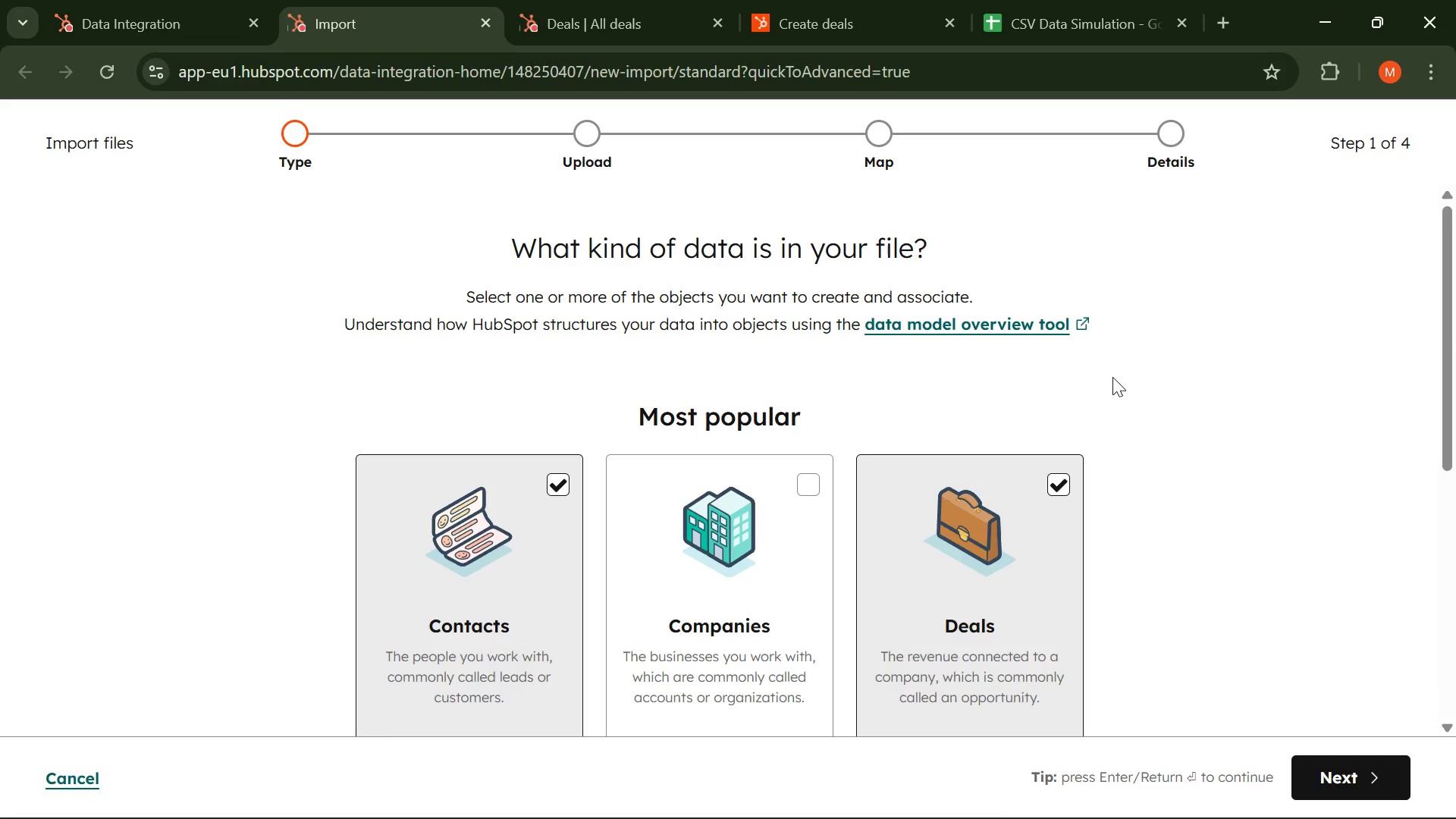 
left_click([993, 800])